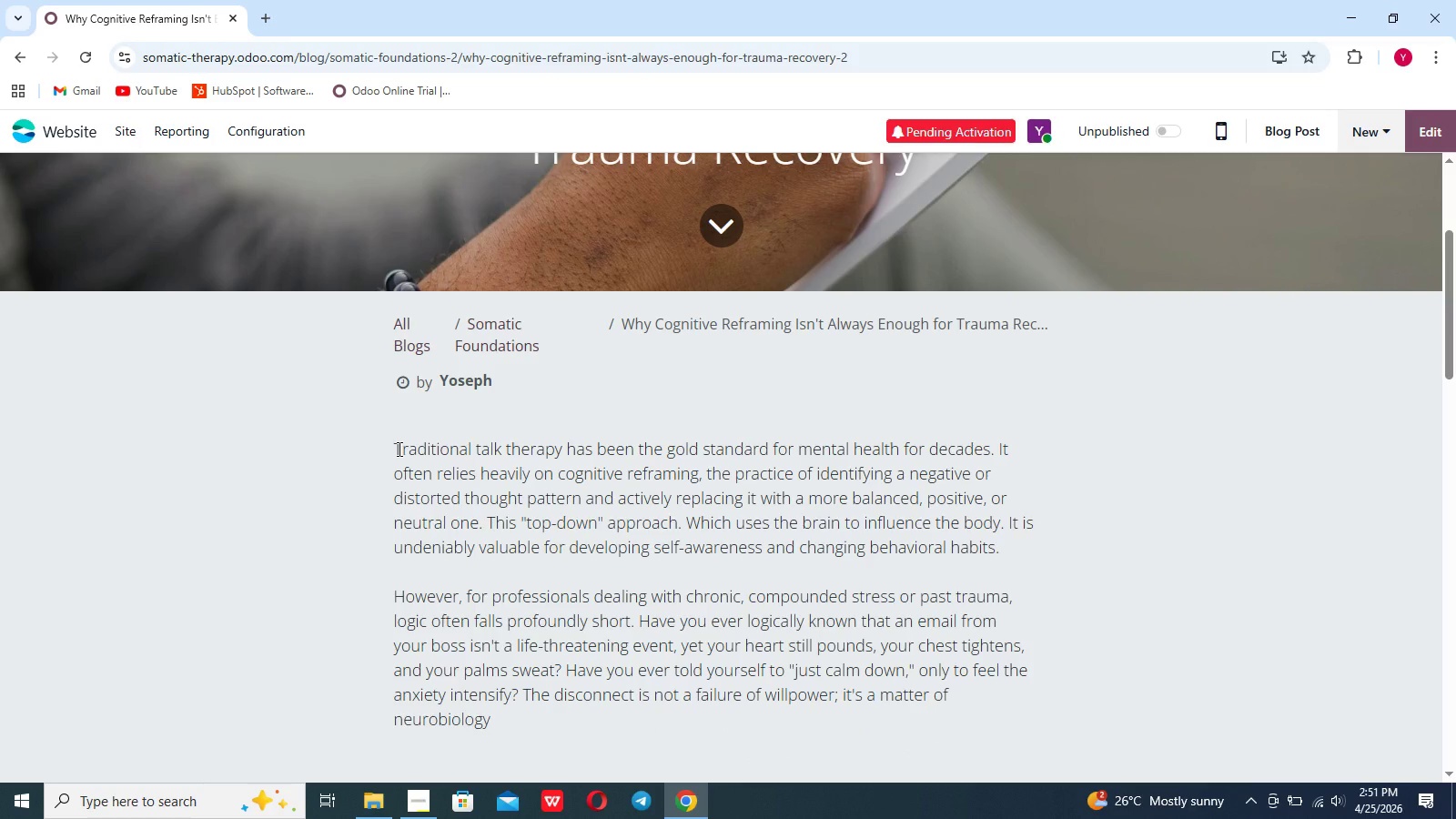 
left_click([519, 503])
 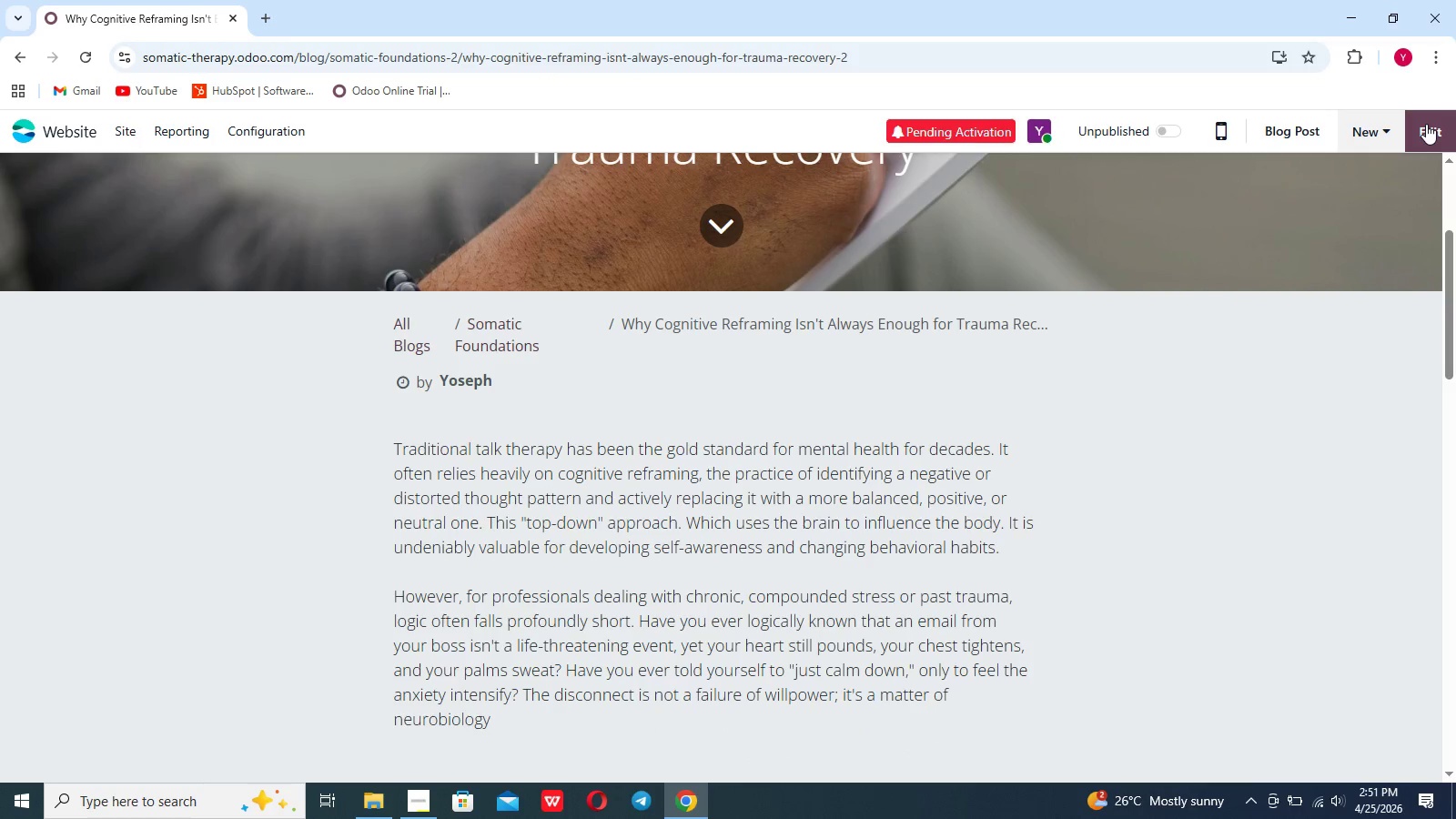 
left_click([1431, 124])
 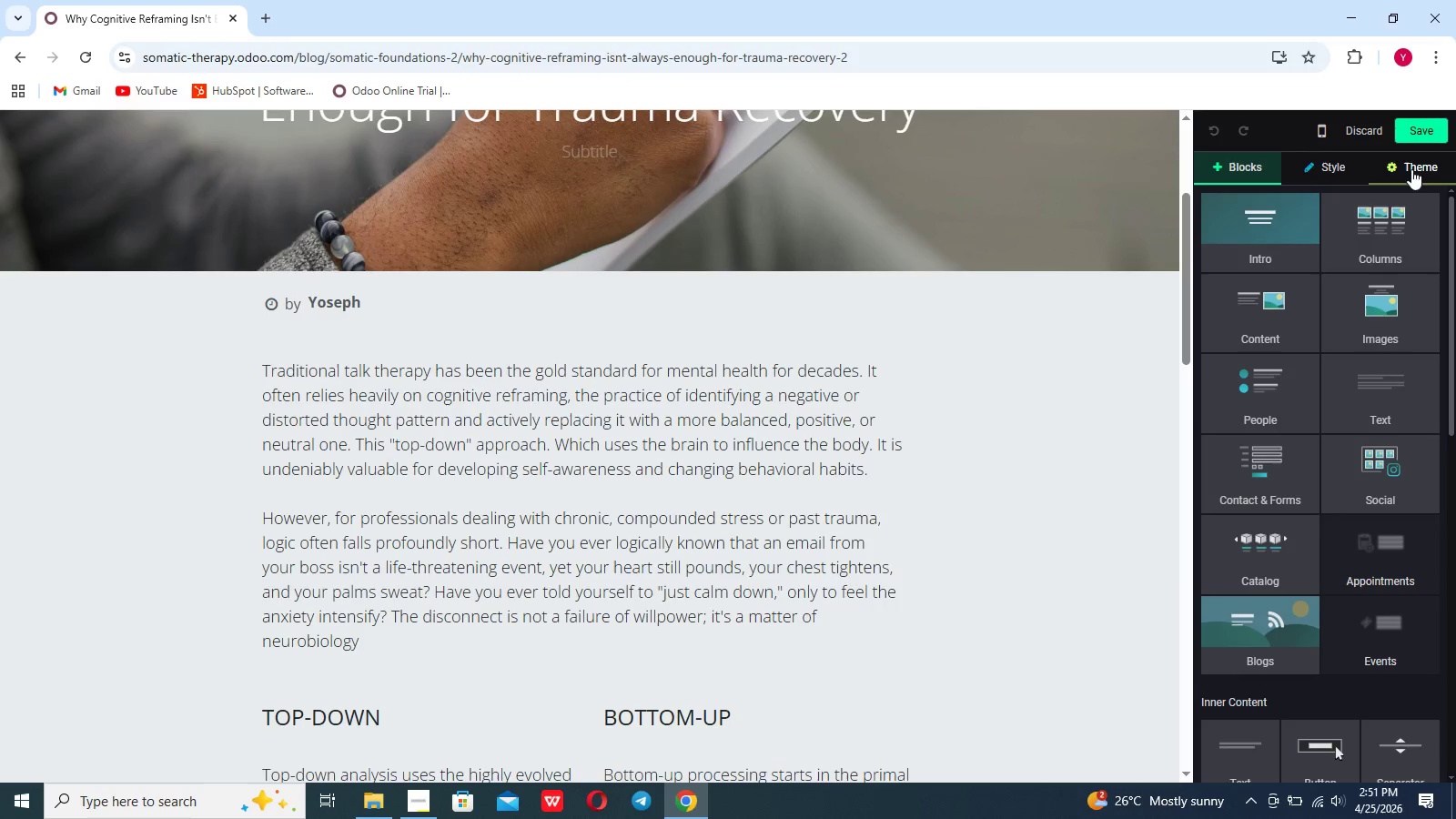 
left_click([1348, 171])
 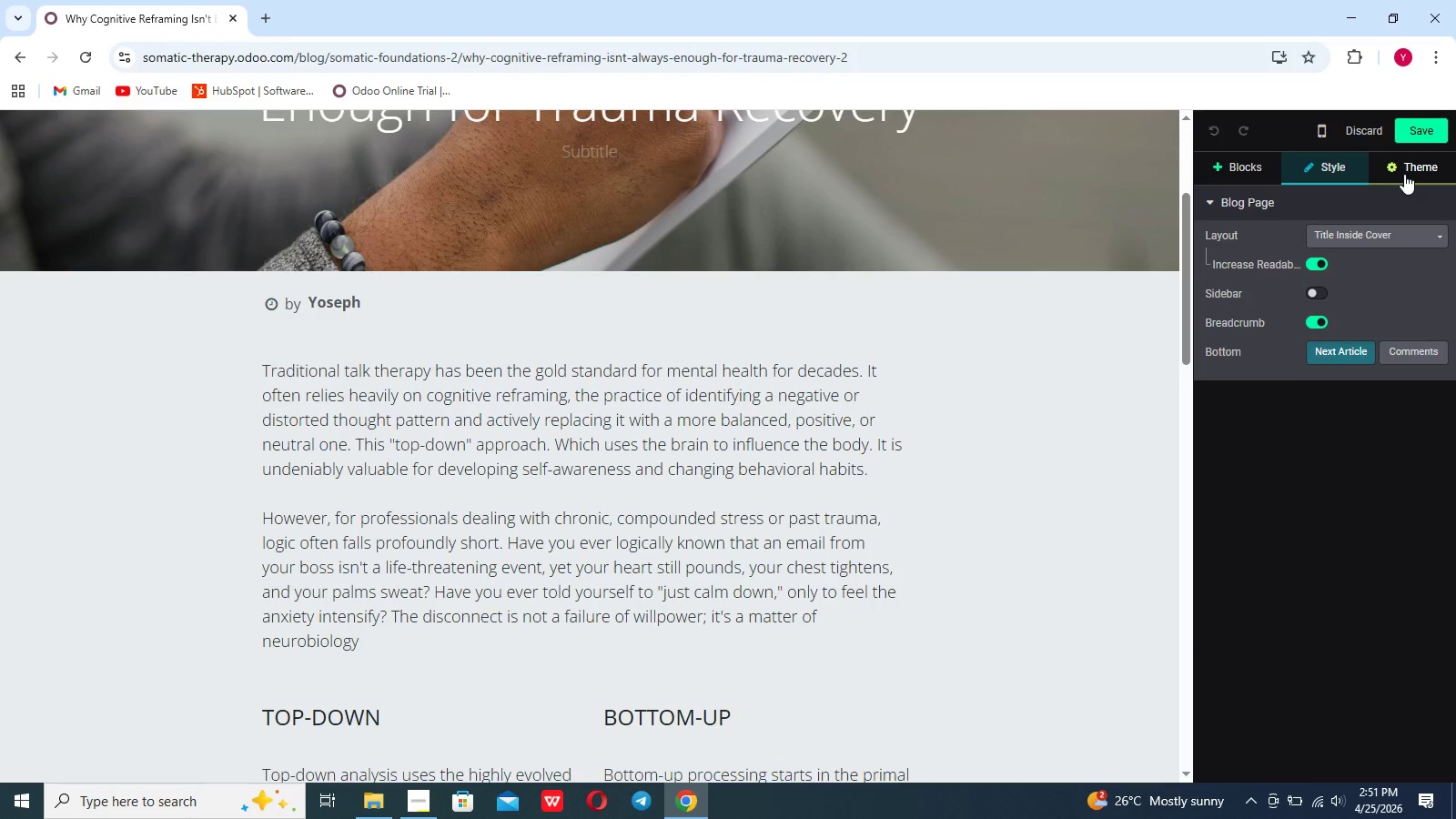 
left_click([1409, 173])
 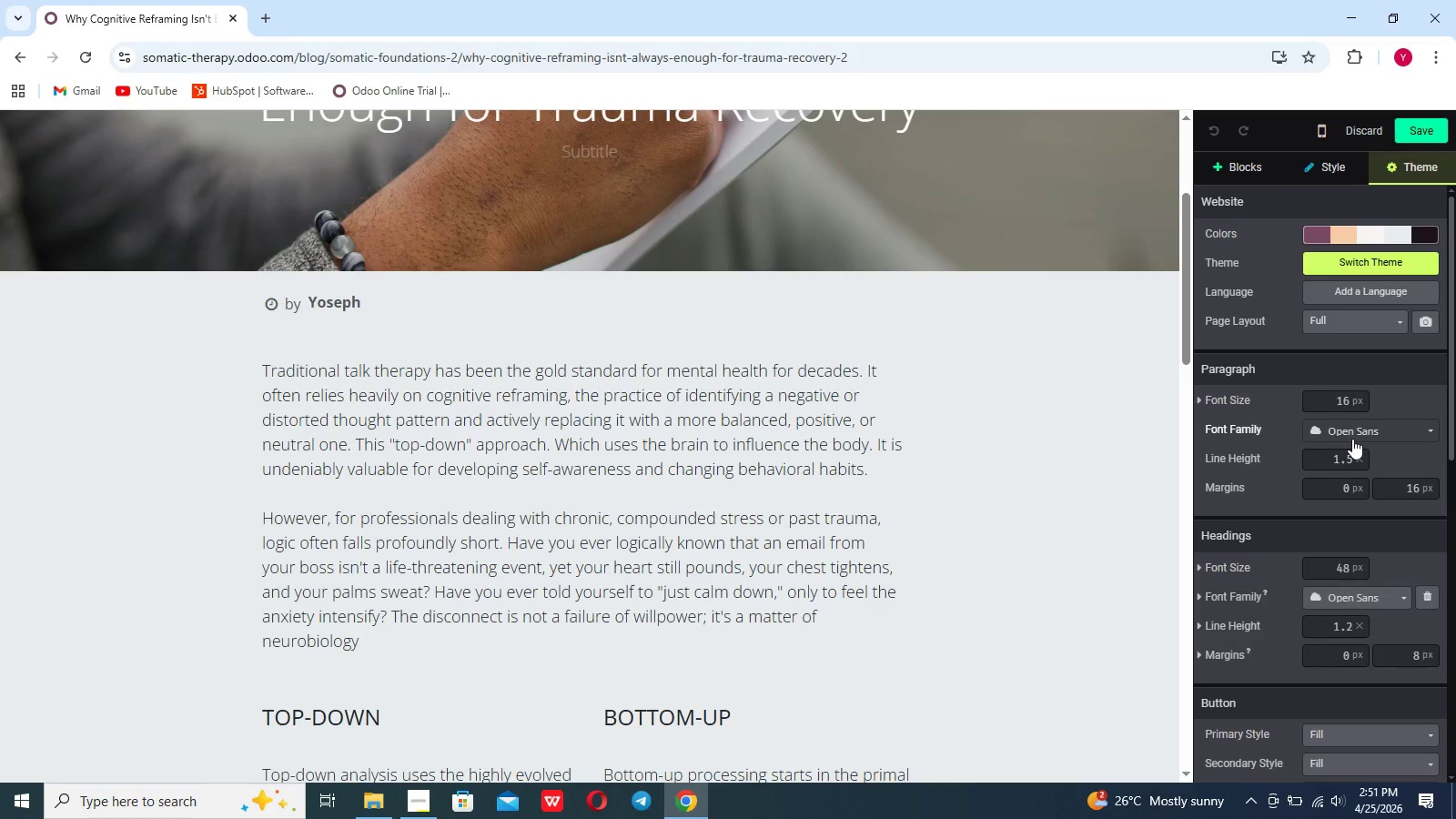 
left_click([1046, 547])
 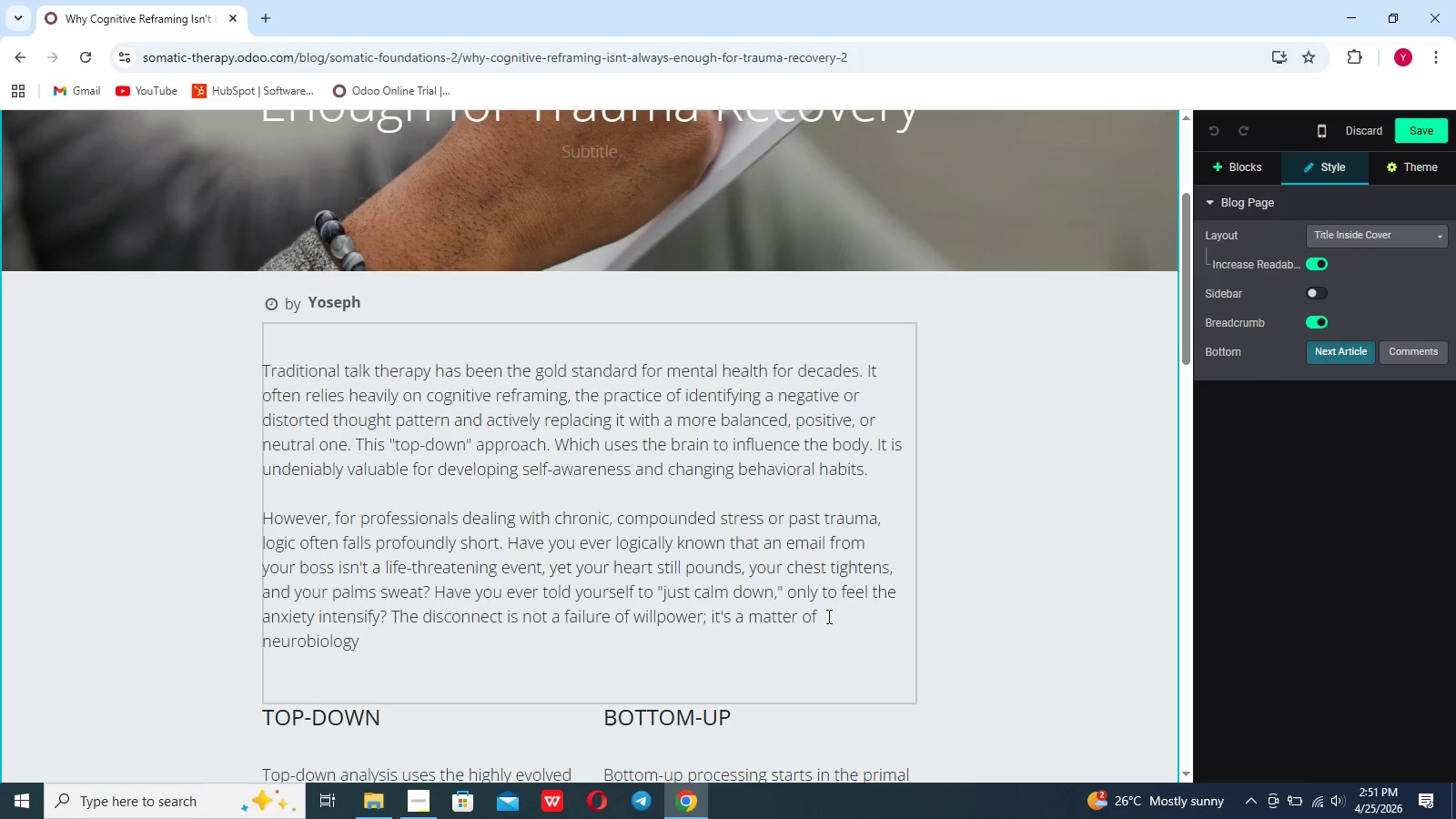 
left_click_drag(start_coordinate=[827, 622], to_coordinate=[262, 361])
 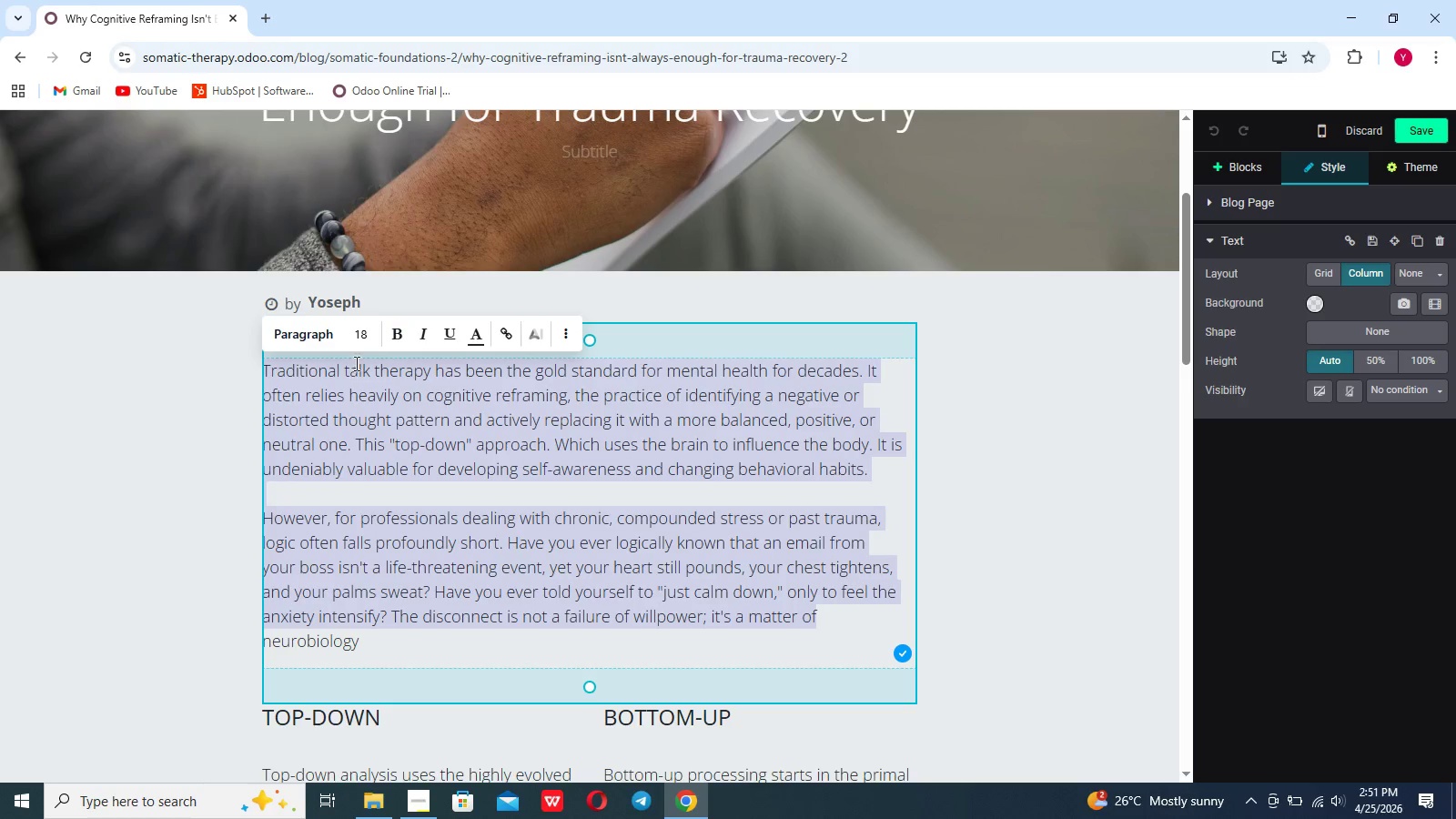 
left_click([357, 340])
 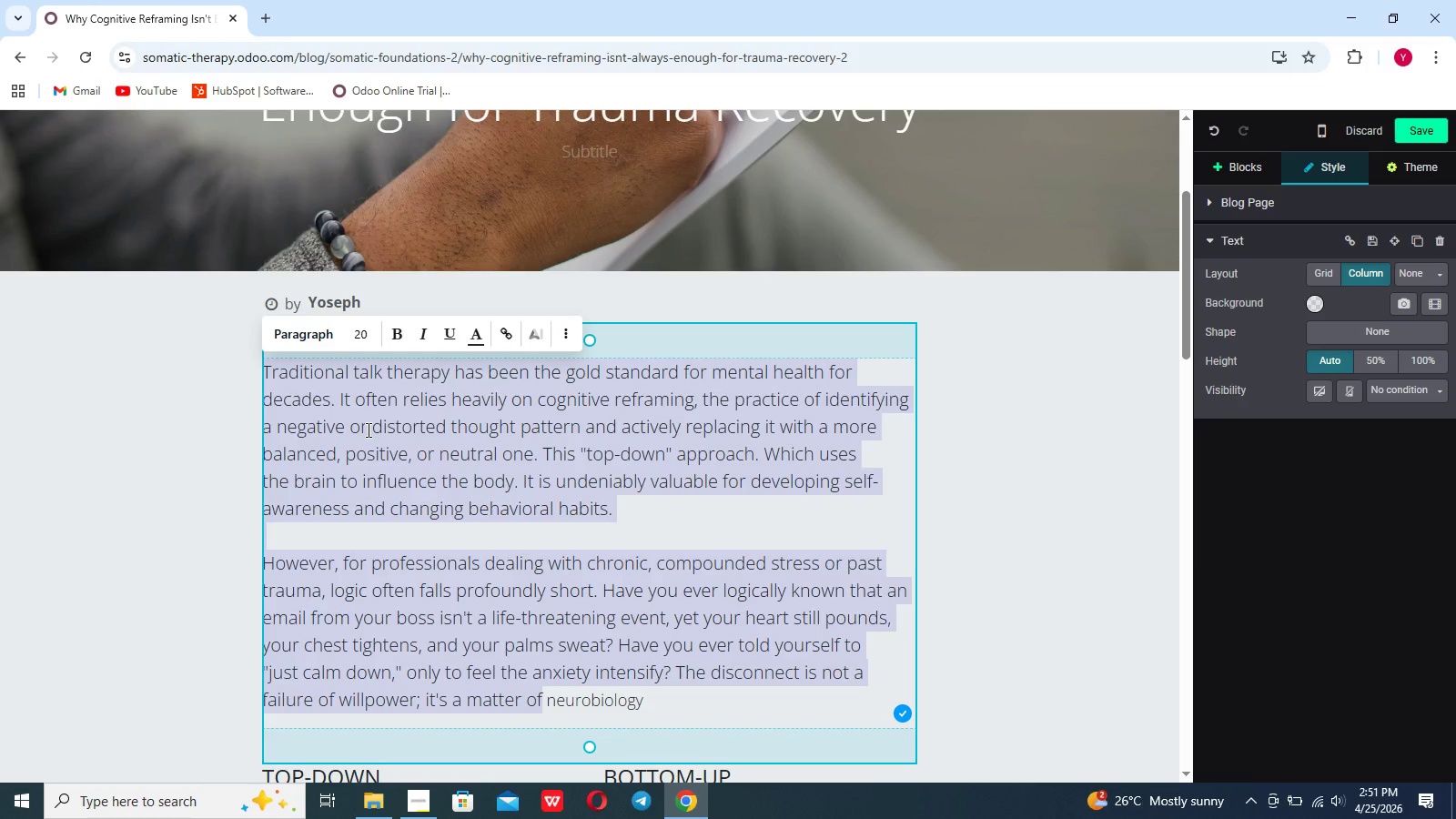 
scroll: coordinate [419, 553], scroll_direction: down, amount: 9.0
 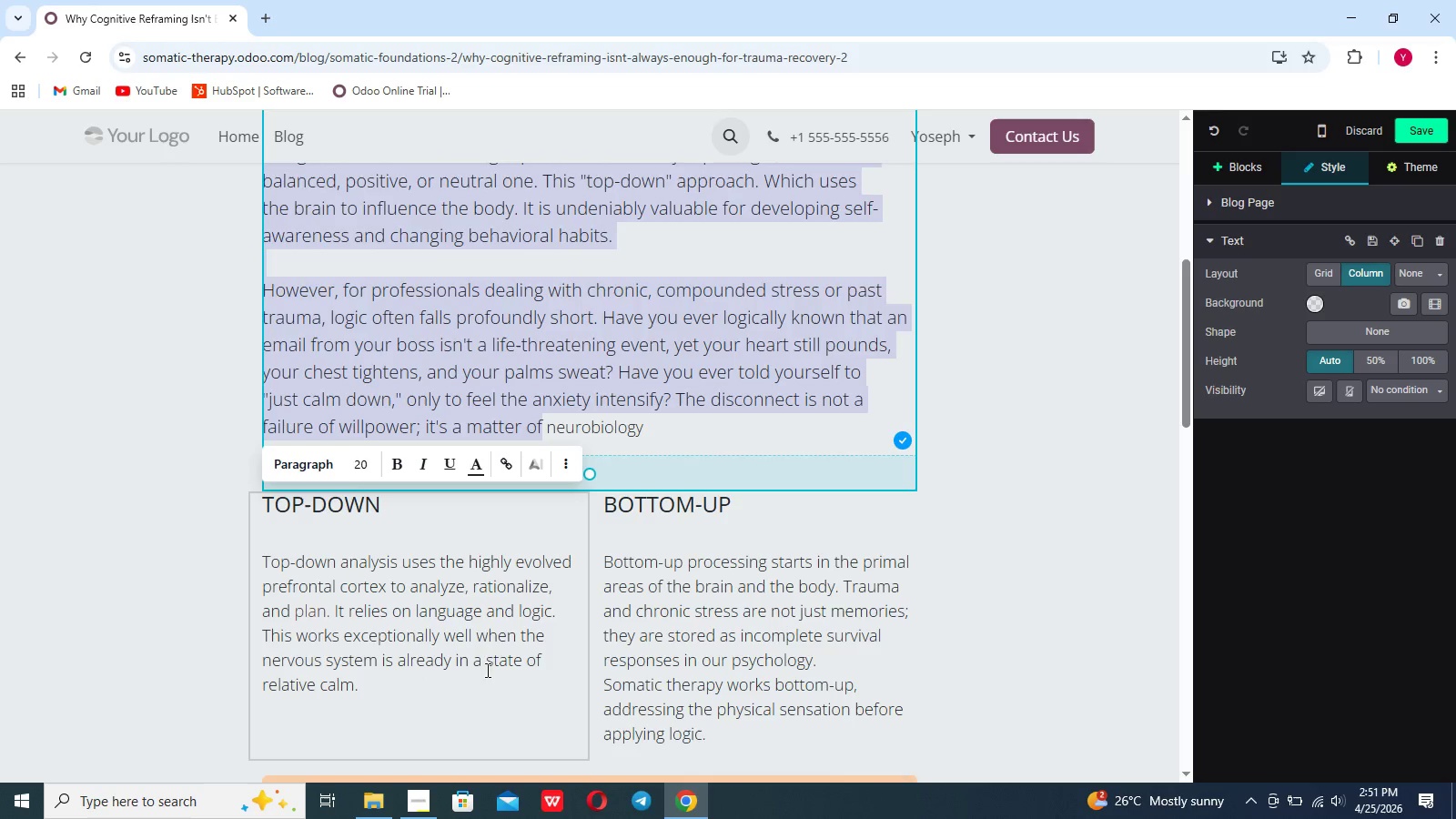 
left_click_drag(start_coordinate=[469, 675], to_coordinate=[260, 544])
 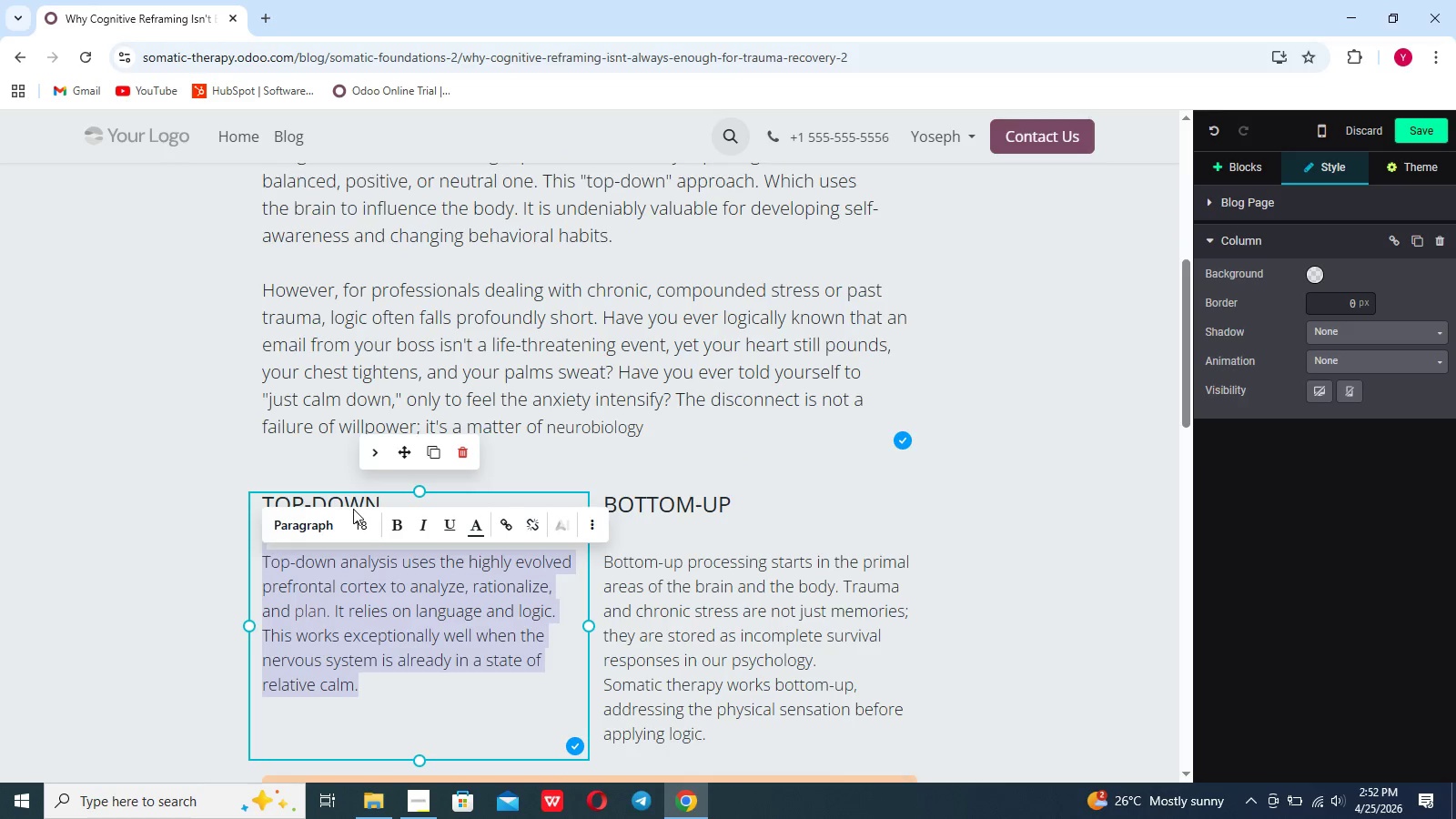 
left_click([355, 521])
 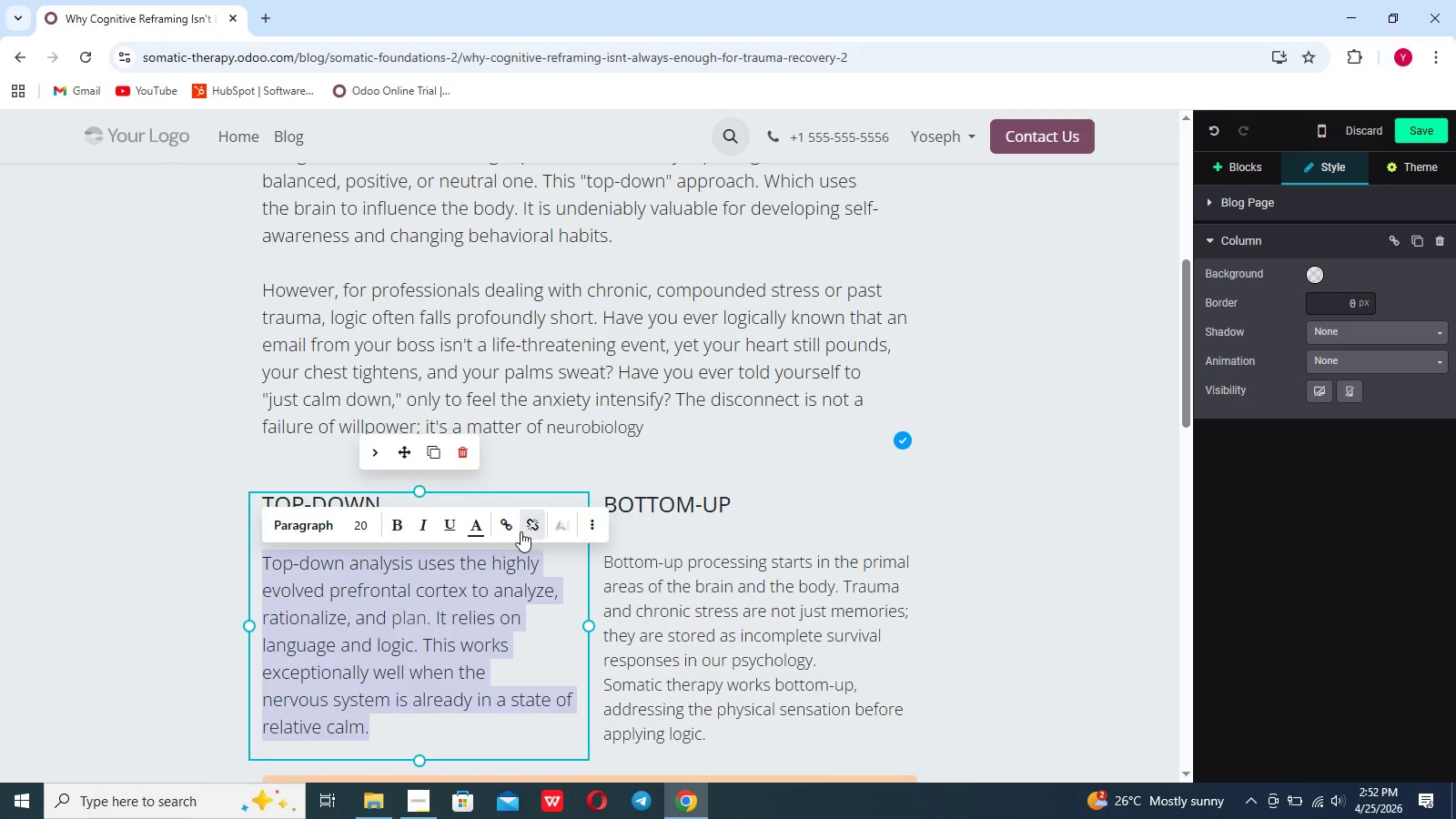 
left_click_drag(start_coordinate=[704, 728], to_coordinate=[599, 557])
 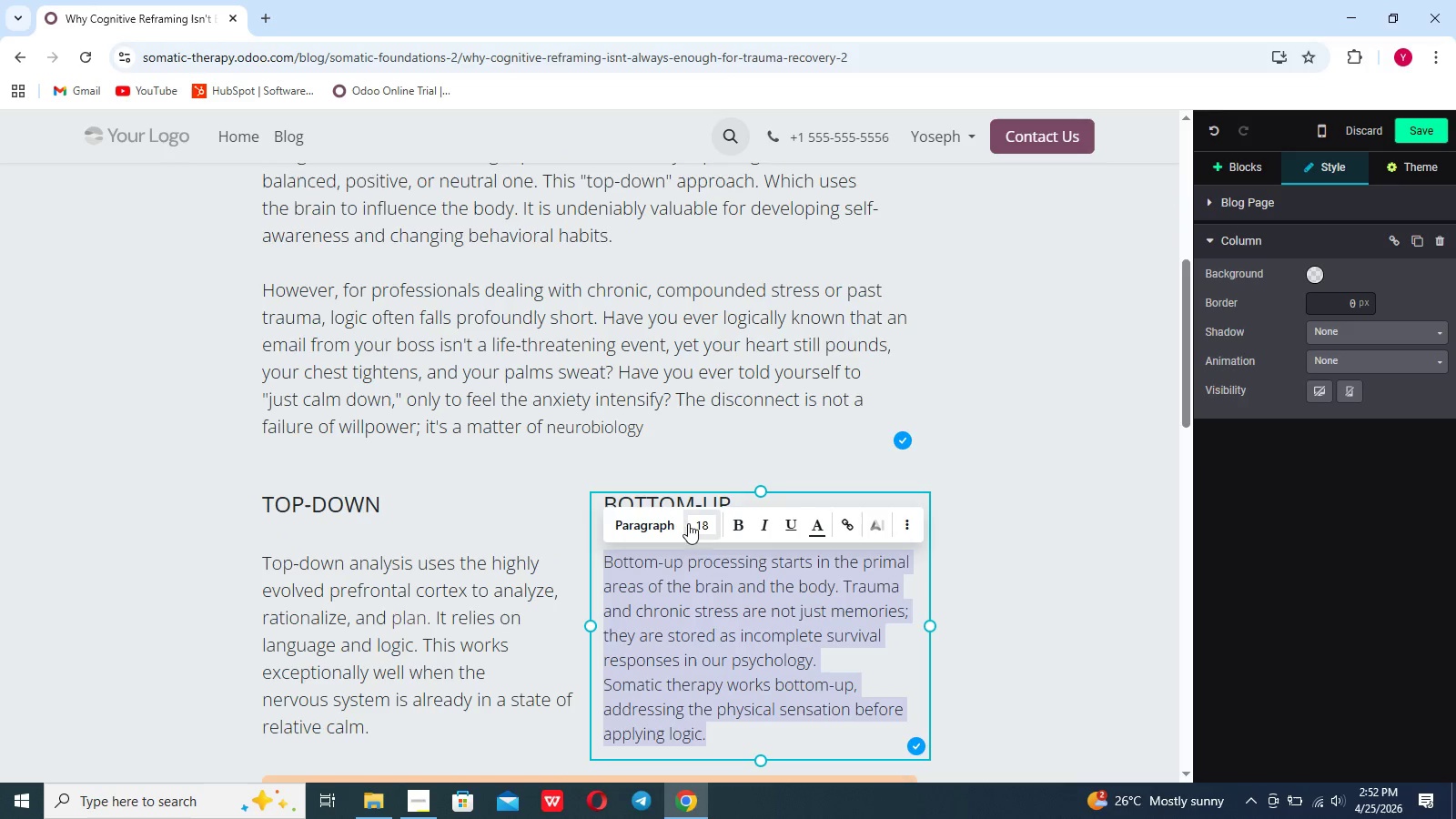 
left_click([695, 523])
 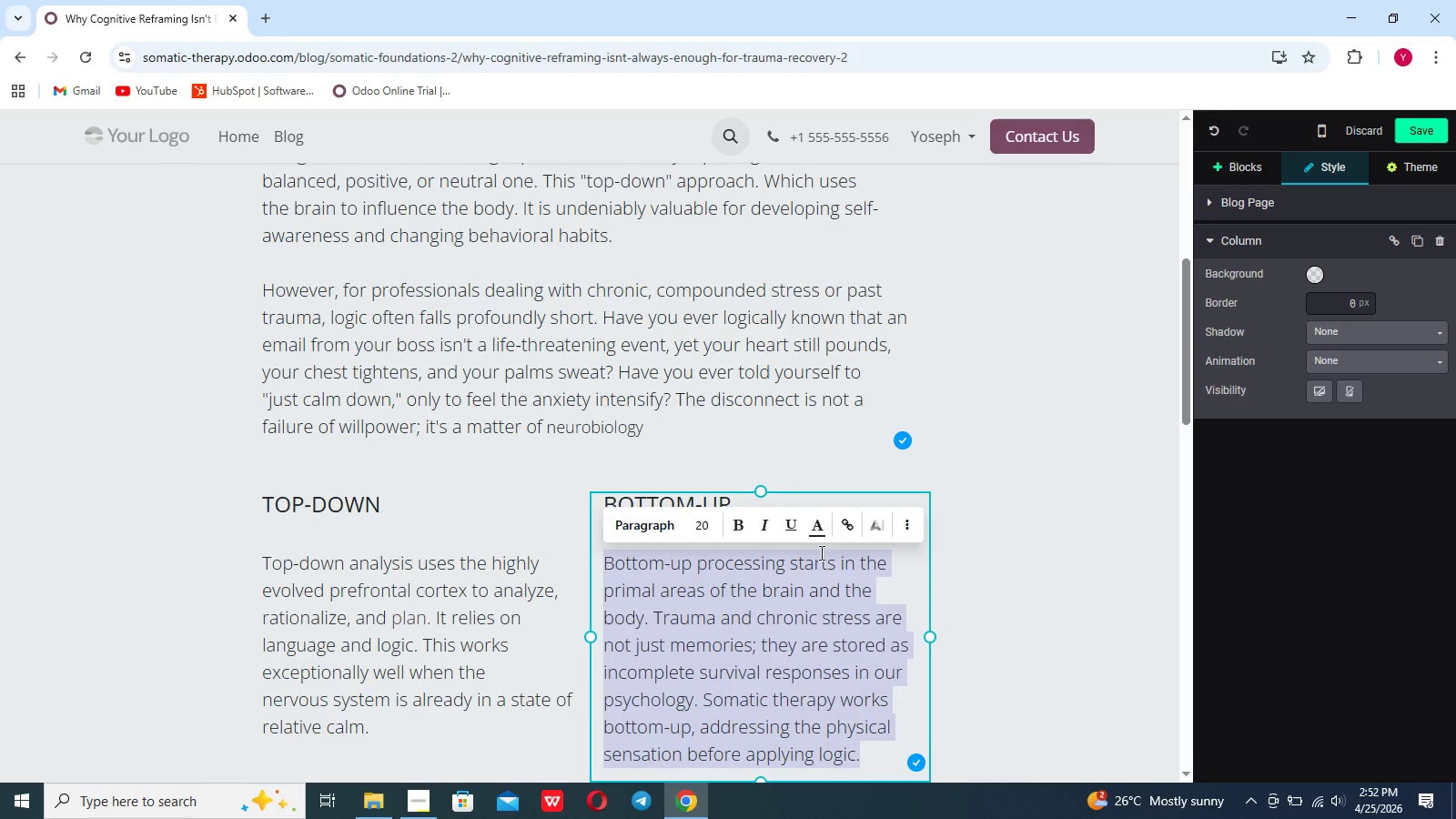 
scroll: coordinate [965, 592], scroll_direction: down, amount: 14.0
 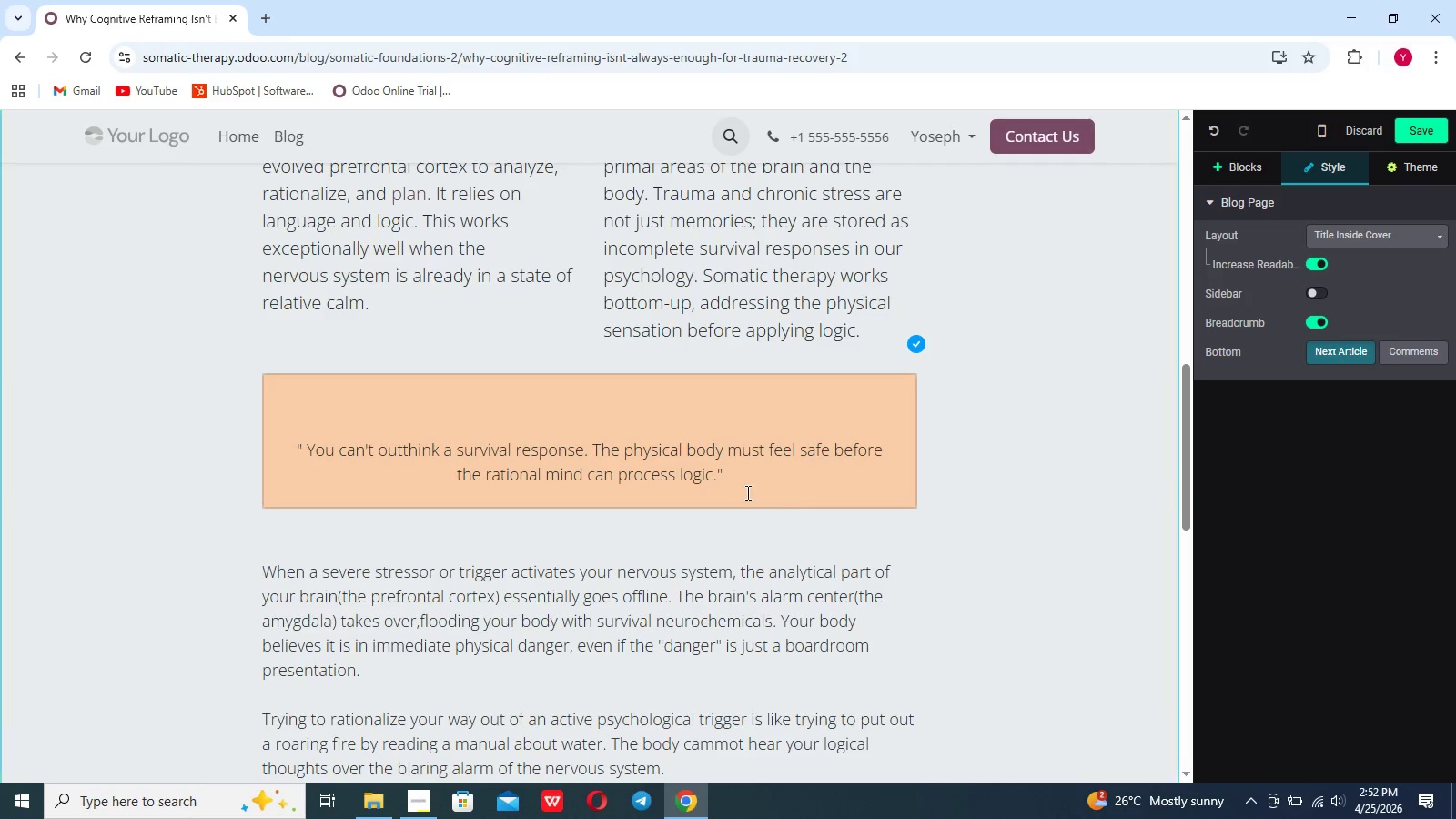 
left_click_drag(start_coordinate=[733, 483], to_coordinate=[340, 394])
 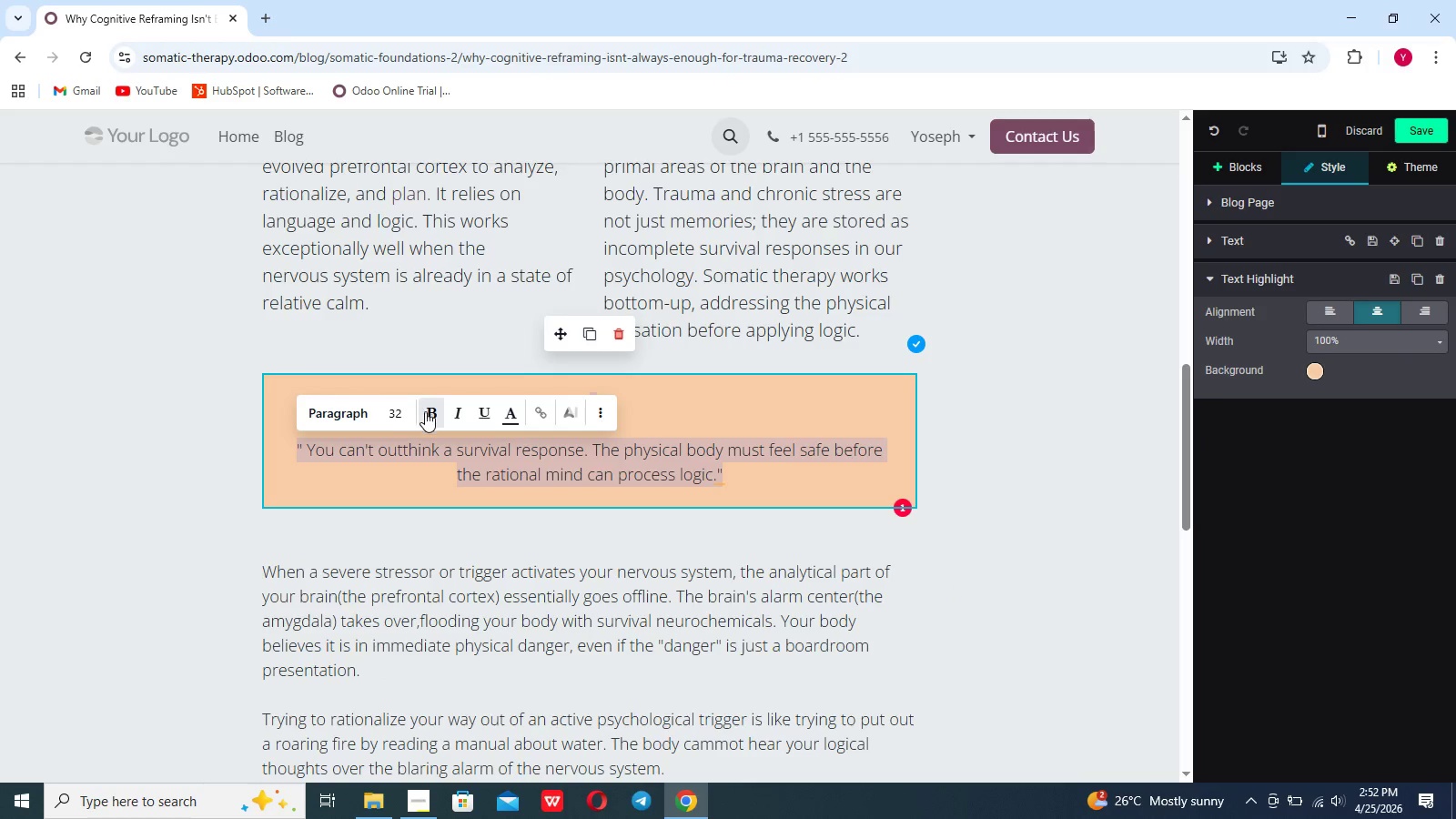 
left_click([426, 411])
 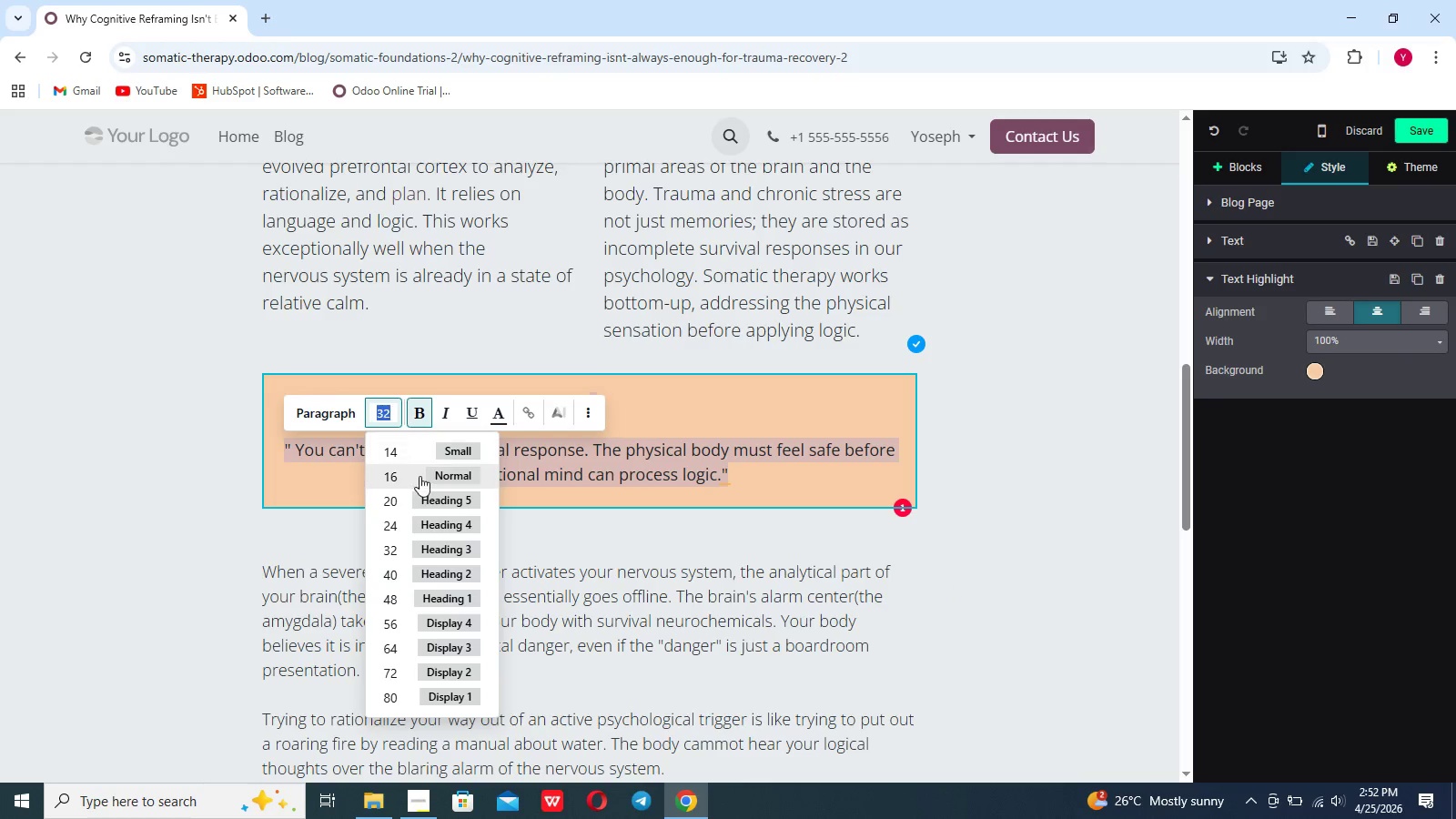 
left_click([417, 489])
 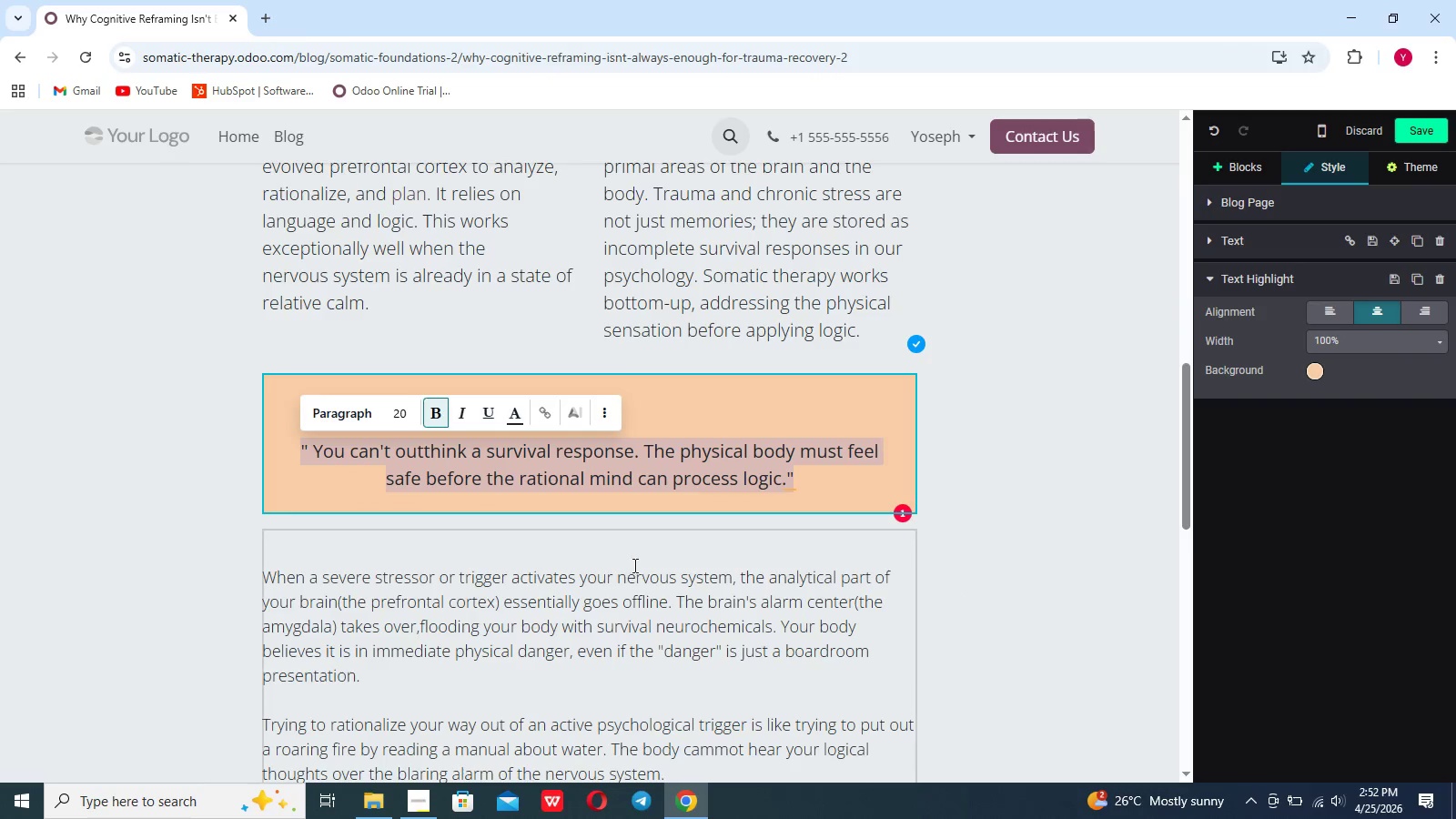 
left_click([633, 567])
 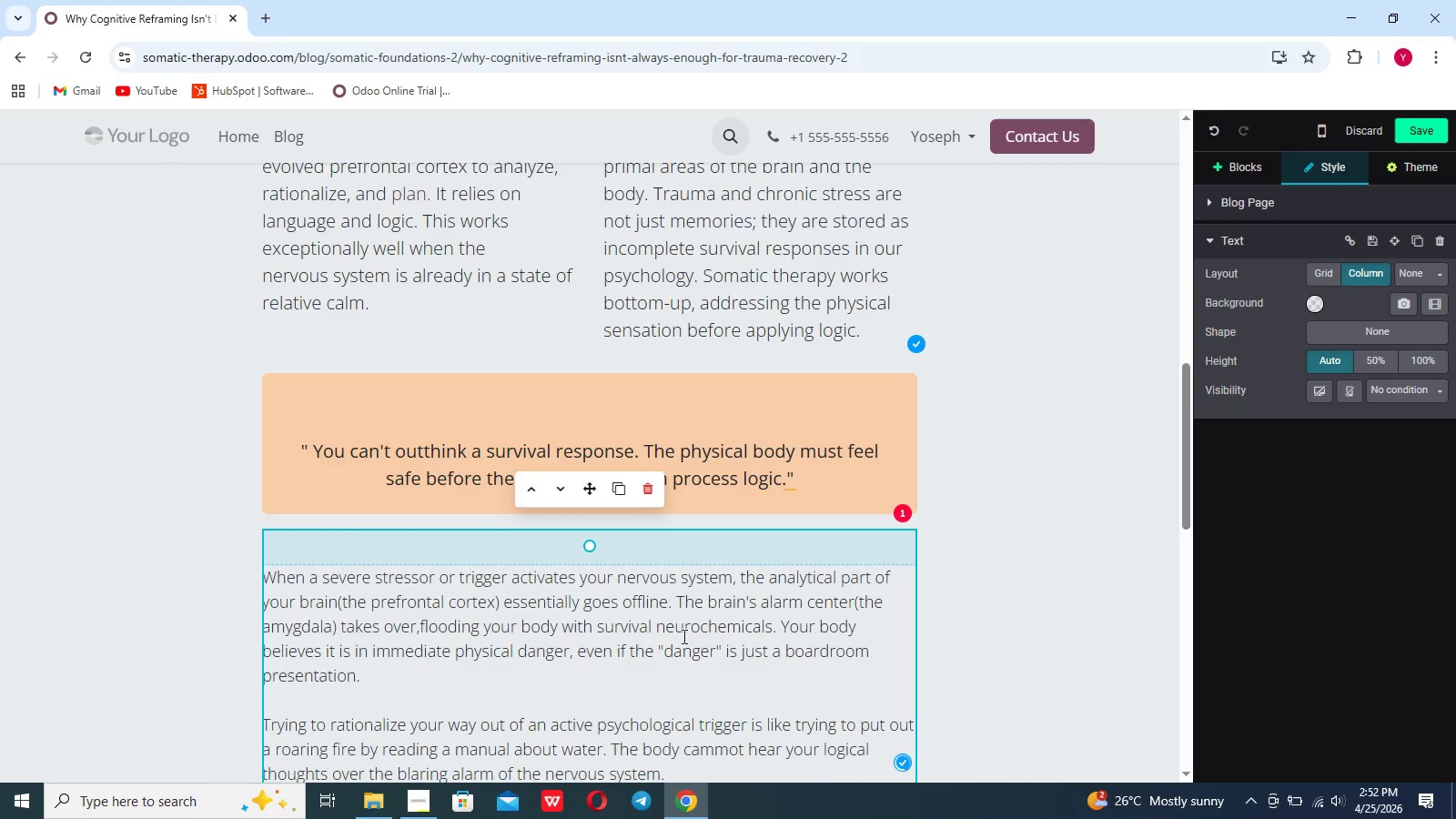 
scroll: coordinate [682, 636], scroll_direction: down, amount: 14.0
 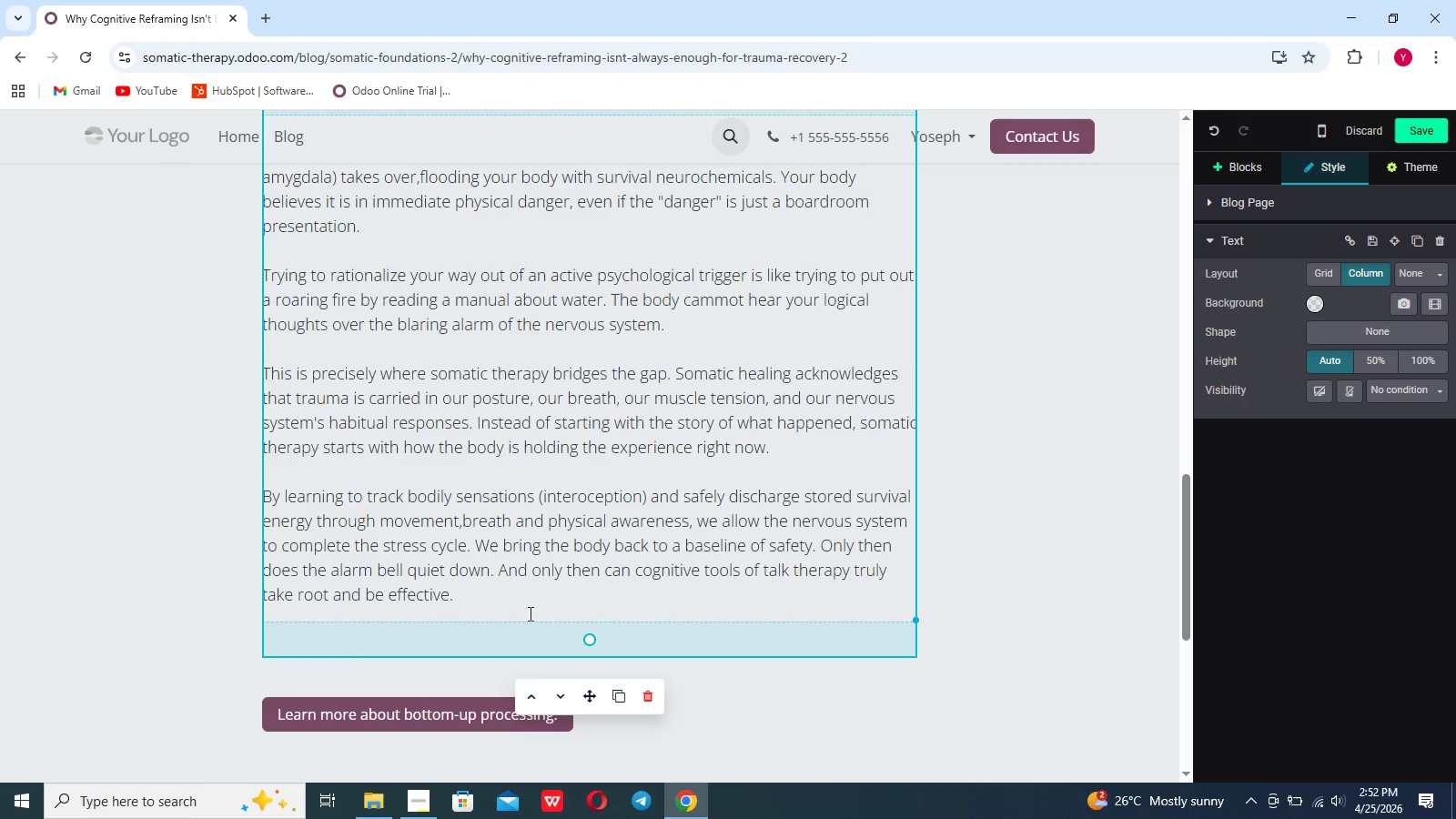 
left_click_drag(start_coordinate=[515, 610], to_coordinate=[272, 223])
 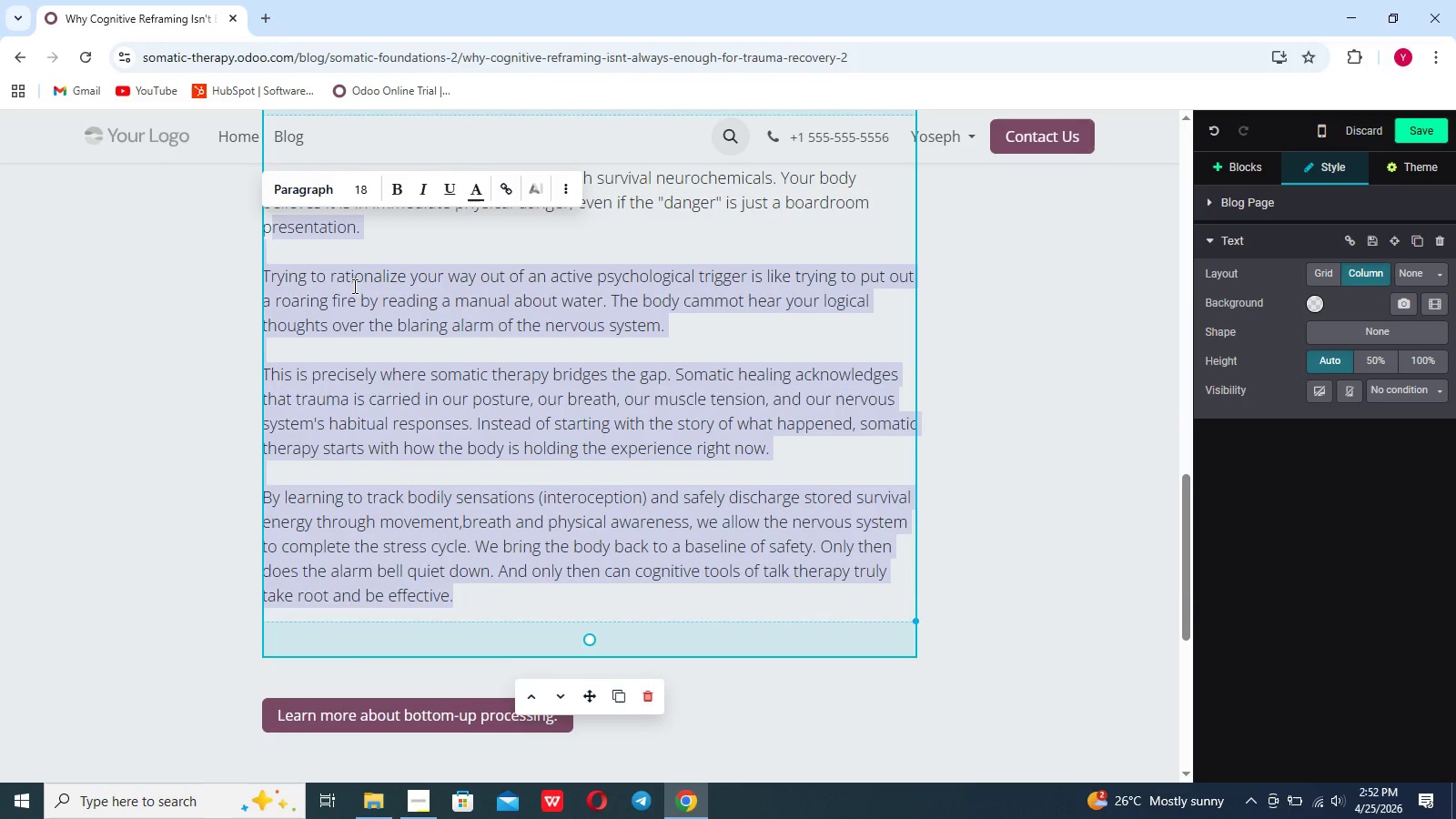 
scroll: coordinate [353, 286], scroll_direction: up, amount: 3.0
 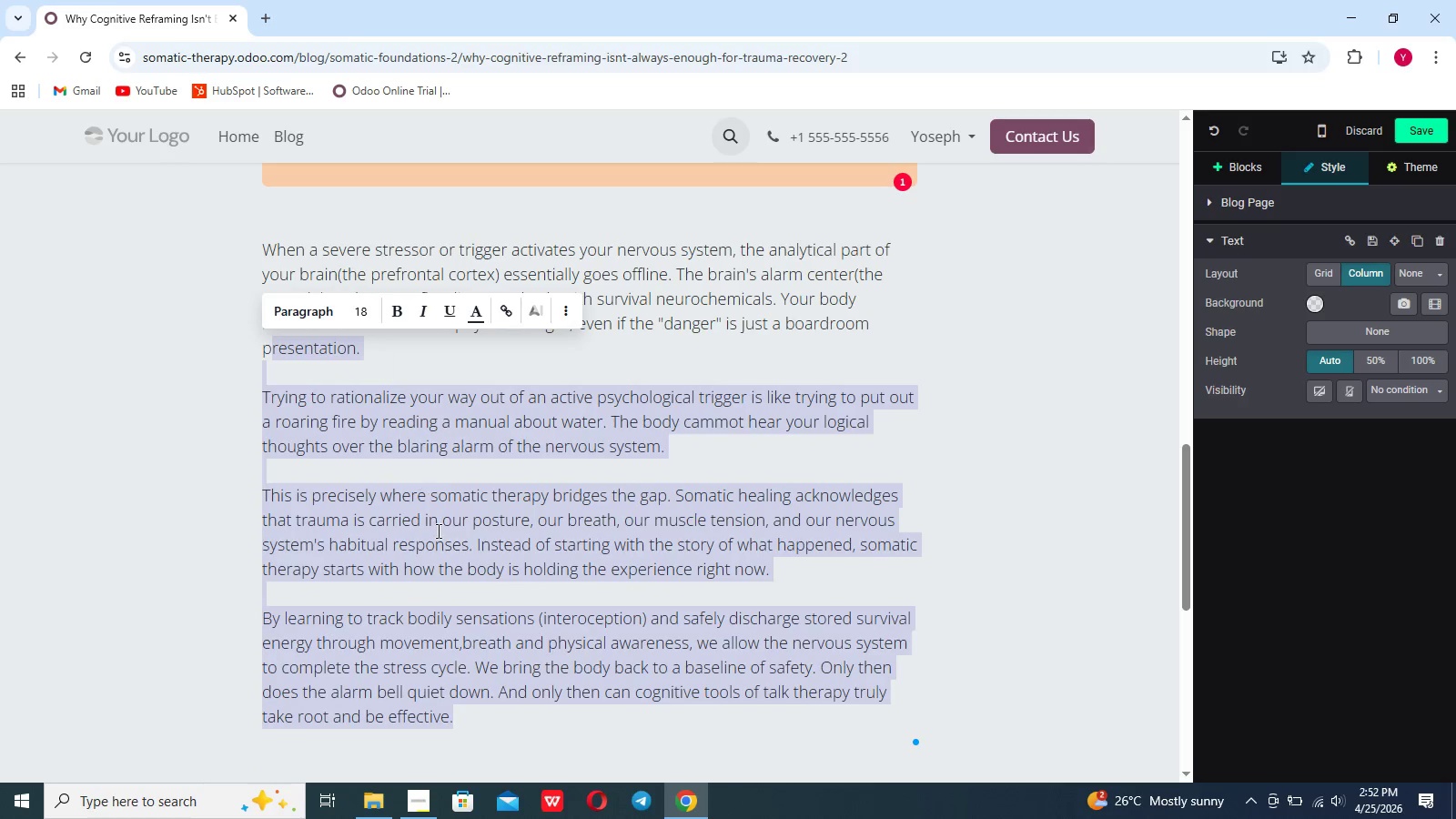 
left_click([437, 531])
 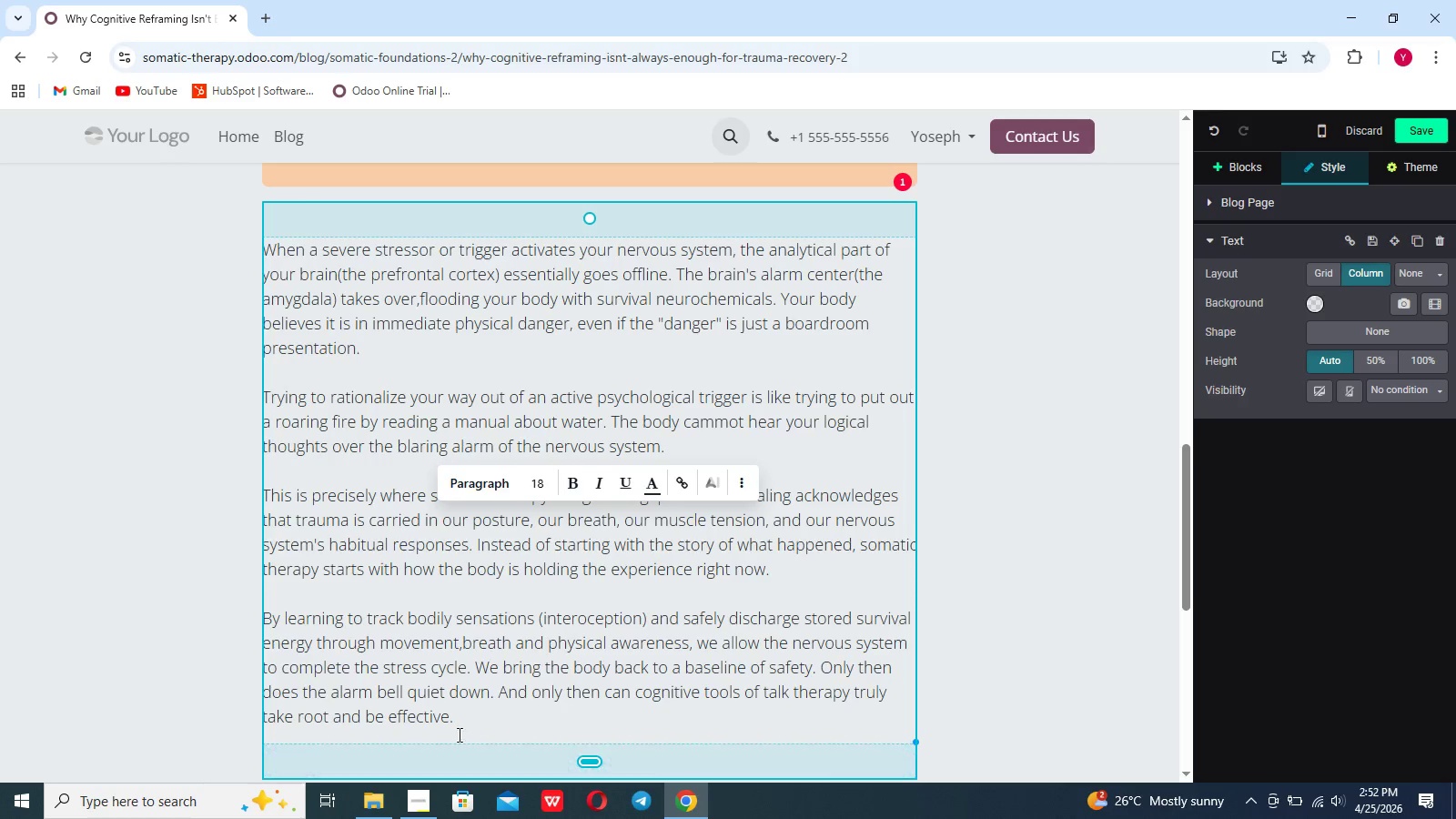 
left_click_drag(start_coordinate=[457, 723], to_coordinate=[268, 248])
 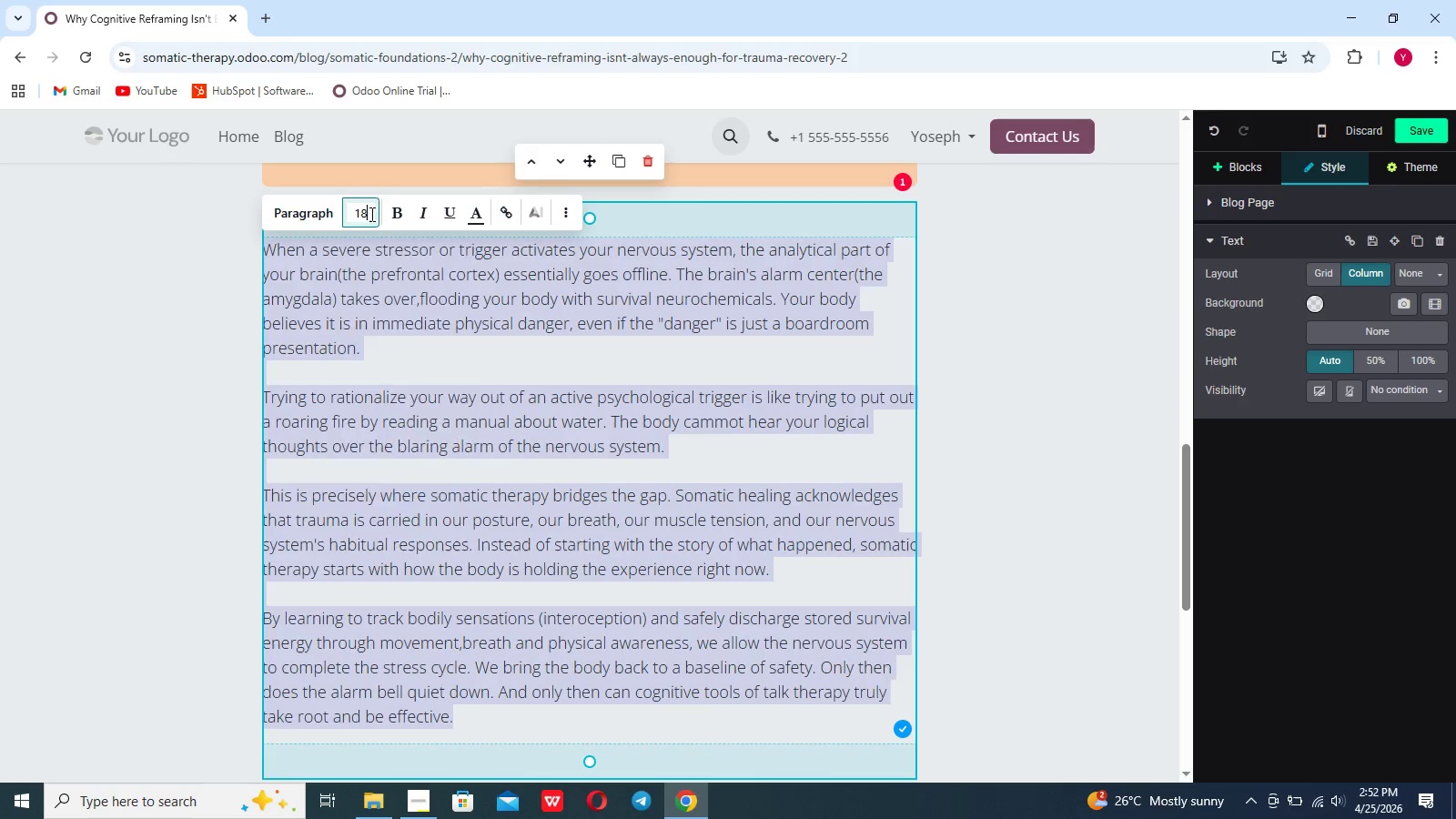 
left_click([392, 295])
 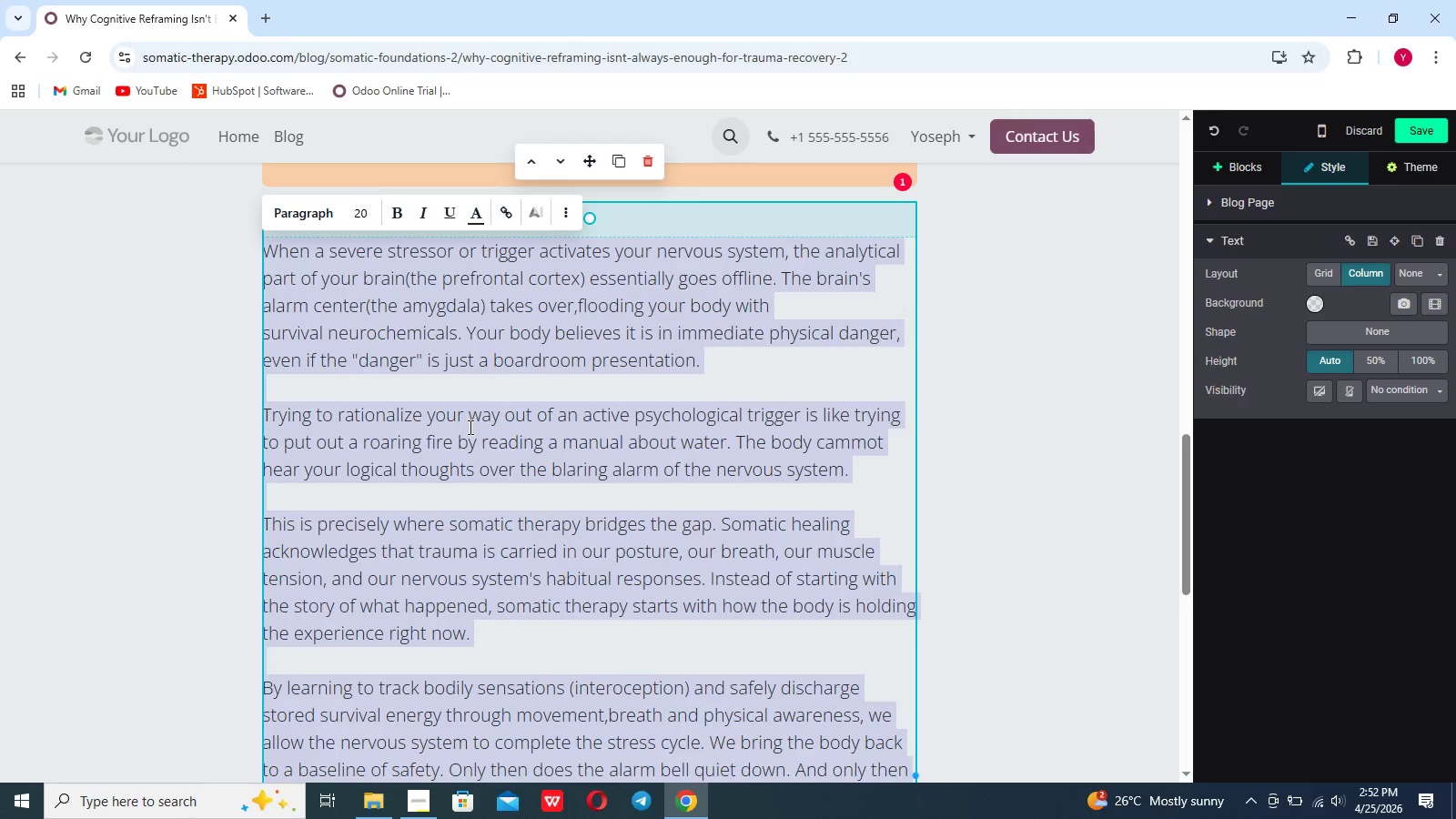 
scroll: coordinate [469, 427], scroll_direction: down, amount: 8.0
 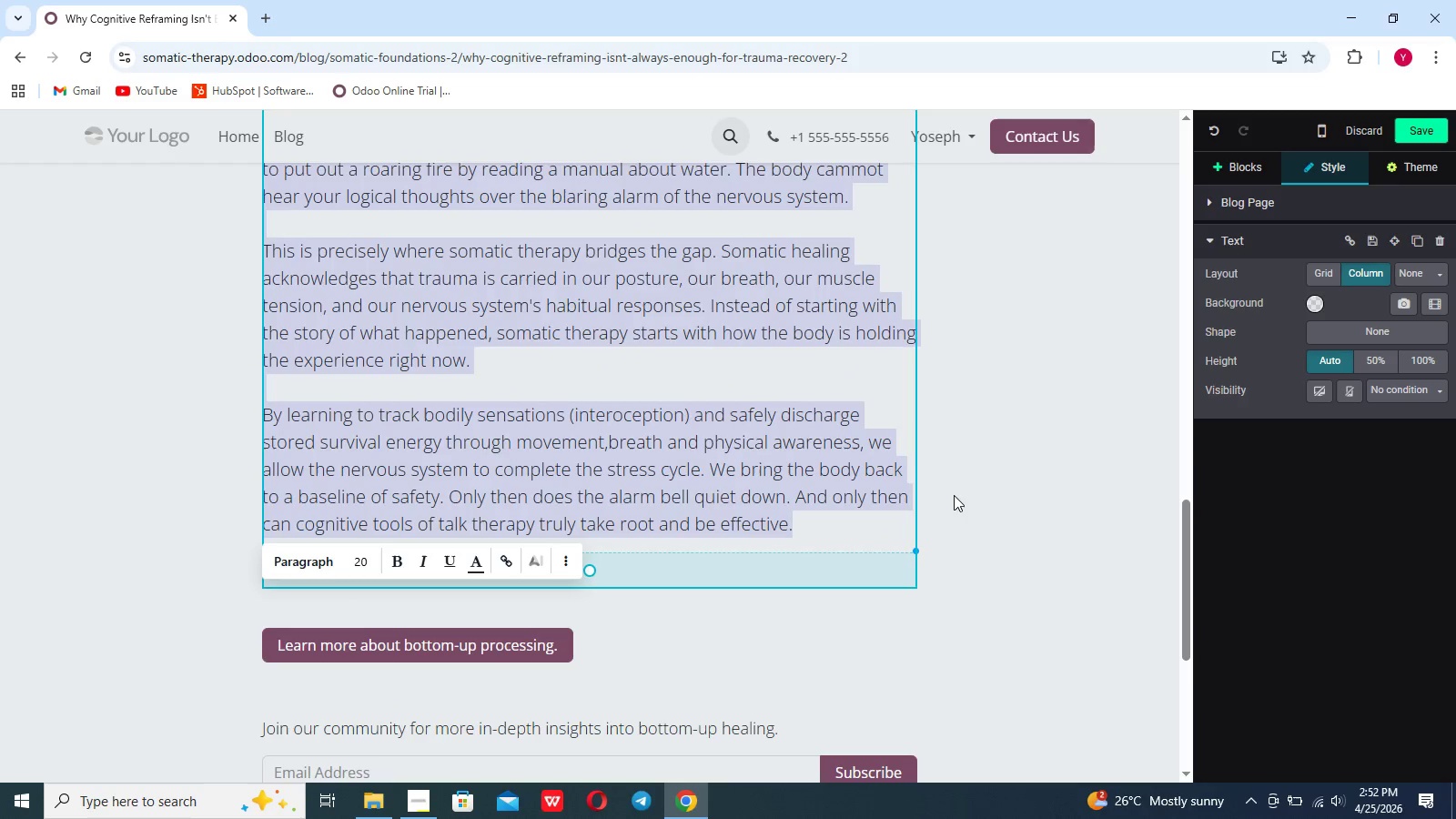 
left_click([1003, 507])
 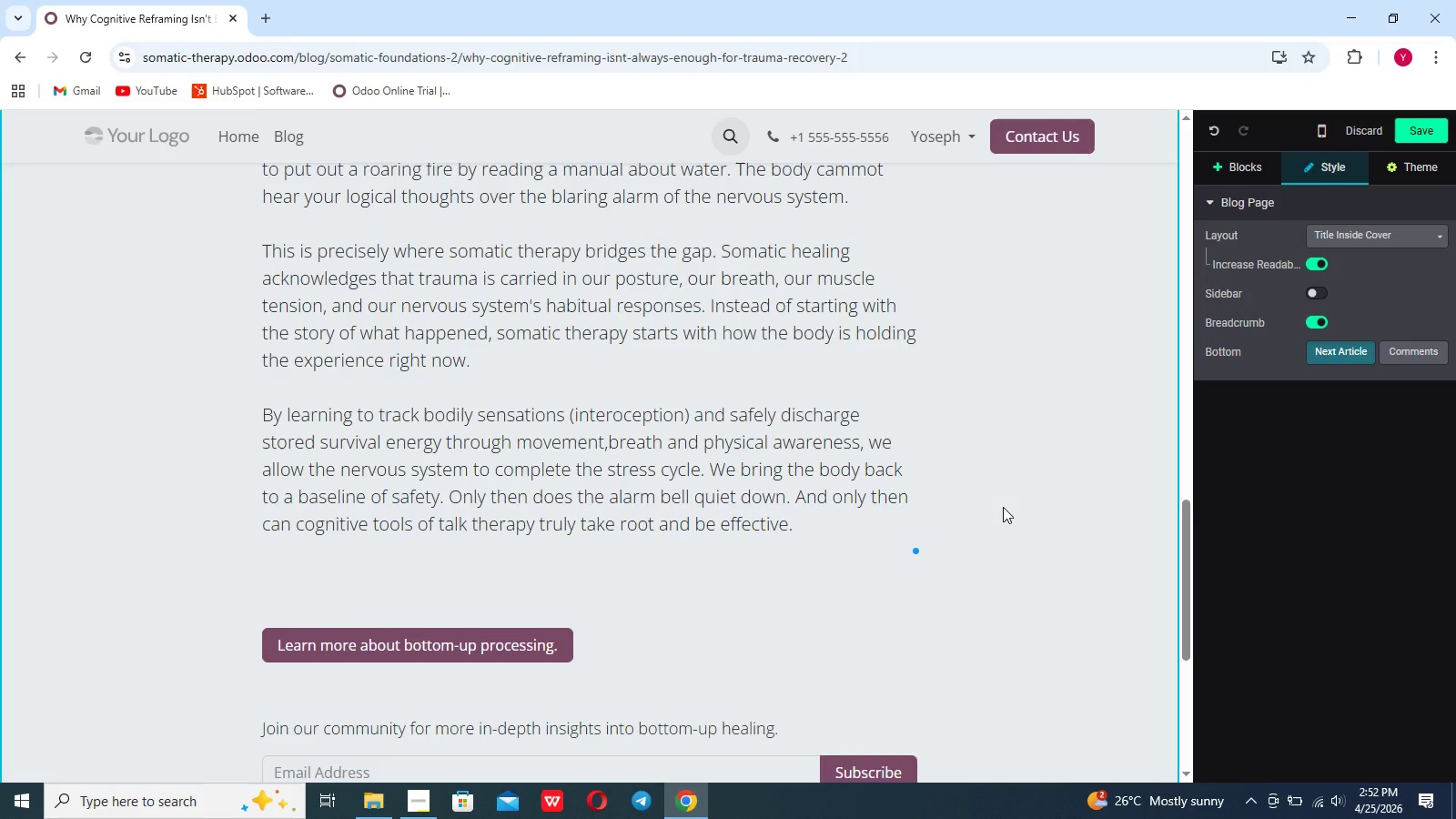 
scroll: coordinate [1003, 507], scroll_direction: down, amount: 8.0
 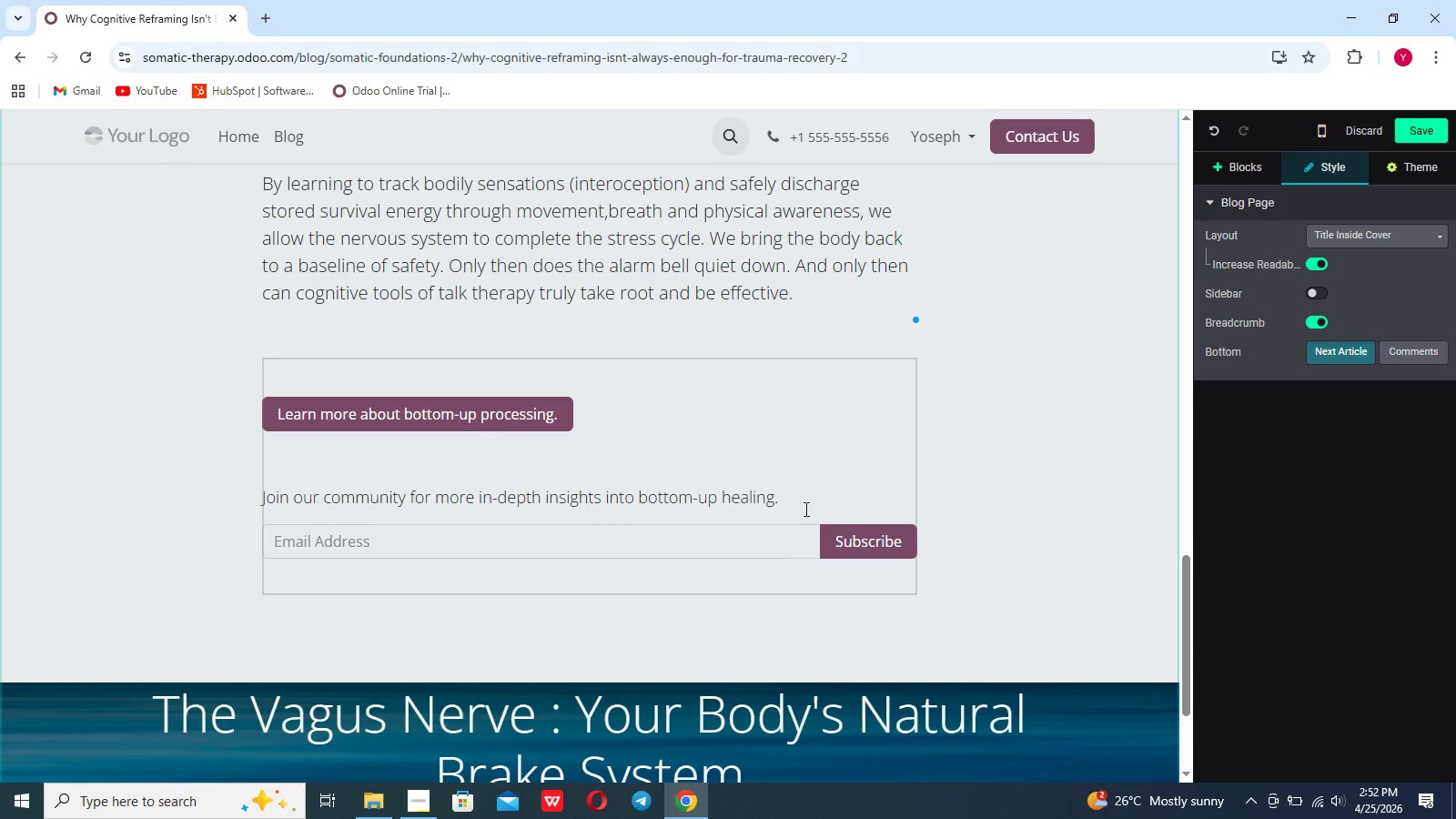 
left_click_drag(start_coordinate=[802, 508], to_coordinate=[219, 487])
 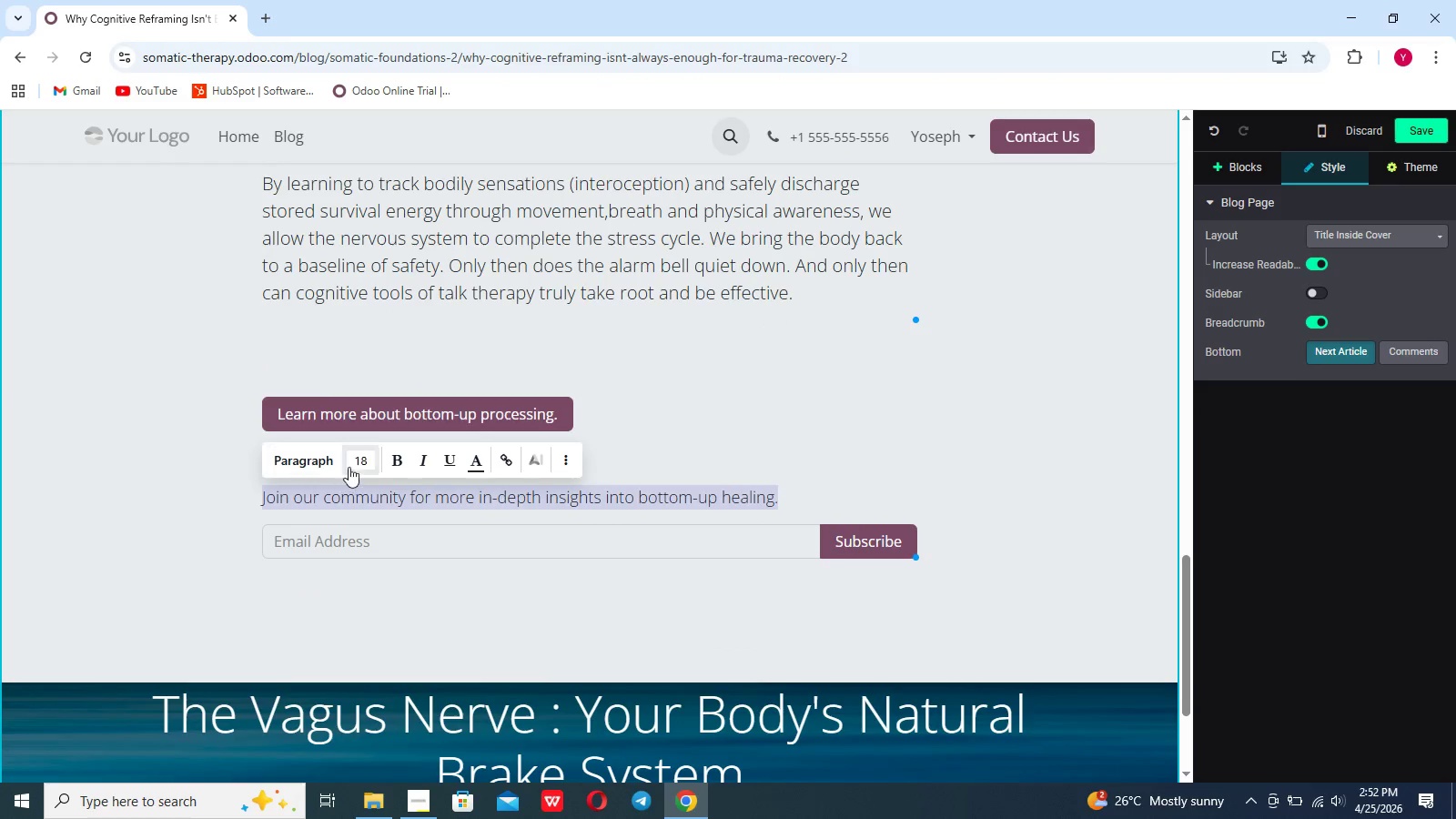 
left_click([355, 462])
 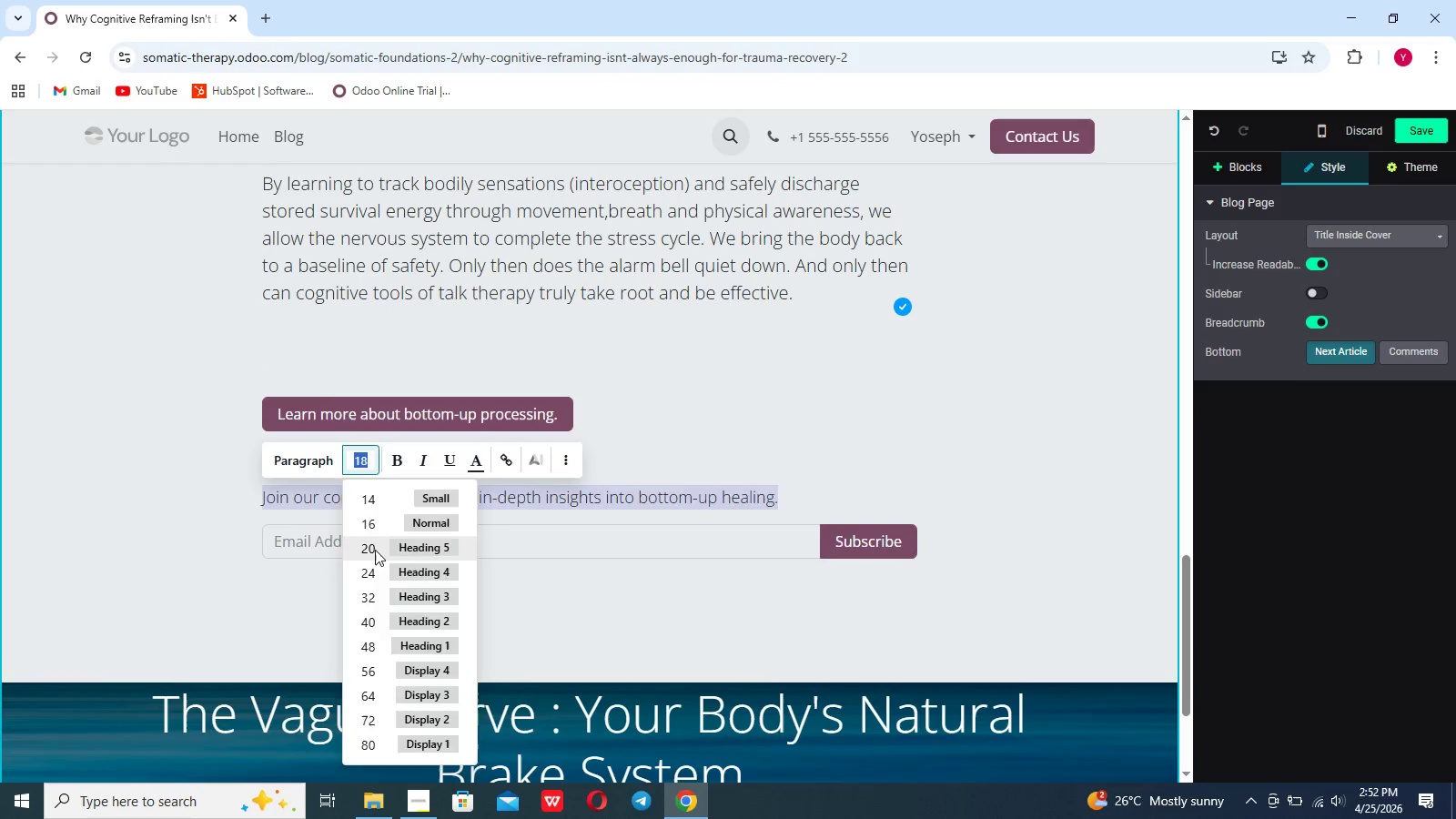 
left_click([910, 423])
 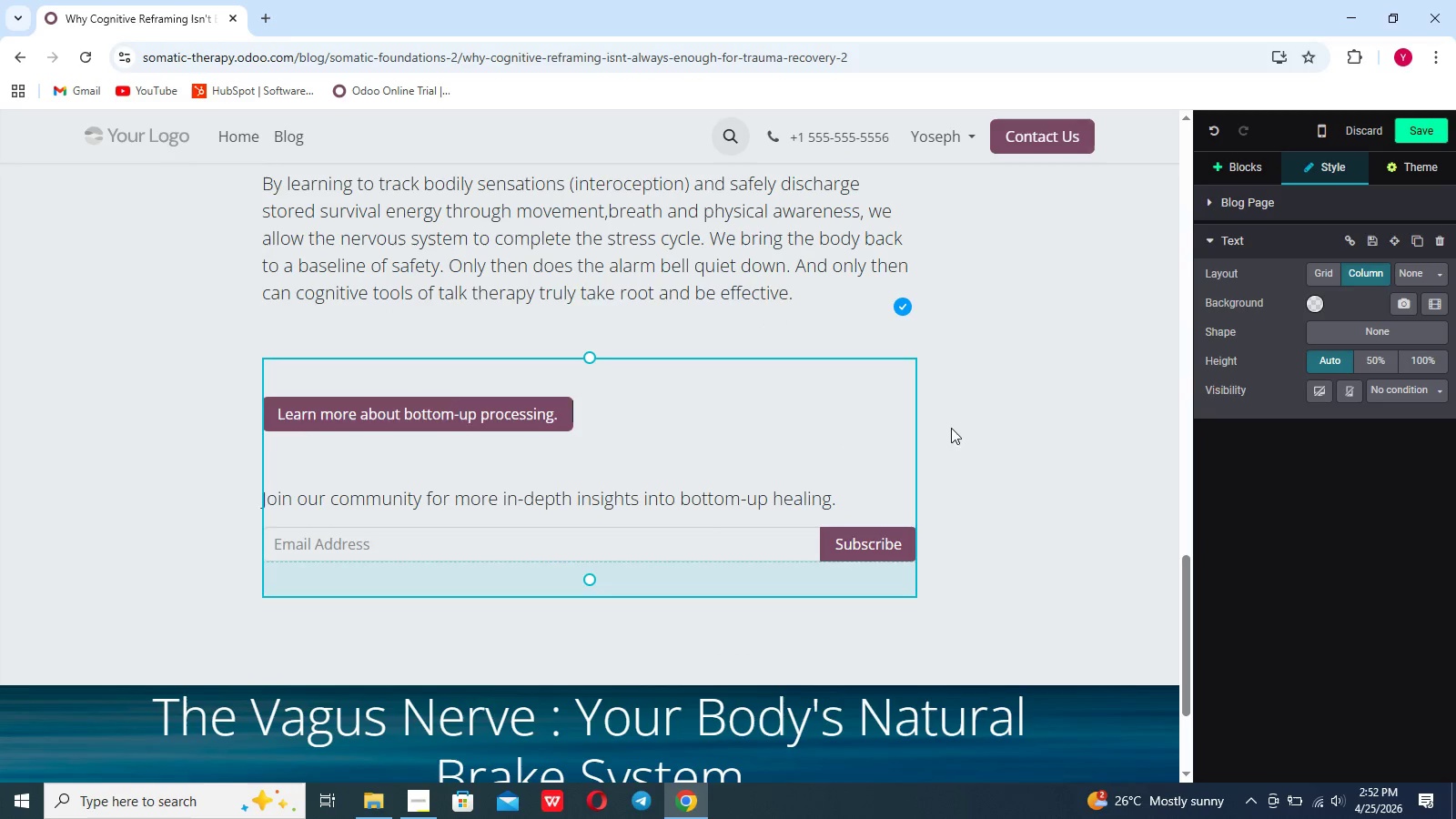 
left_click([976, 429])
 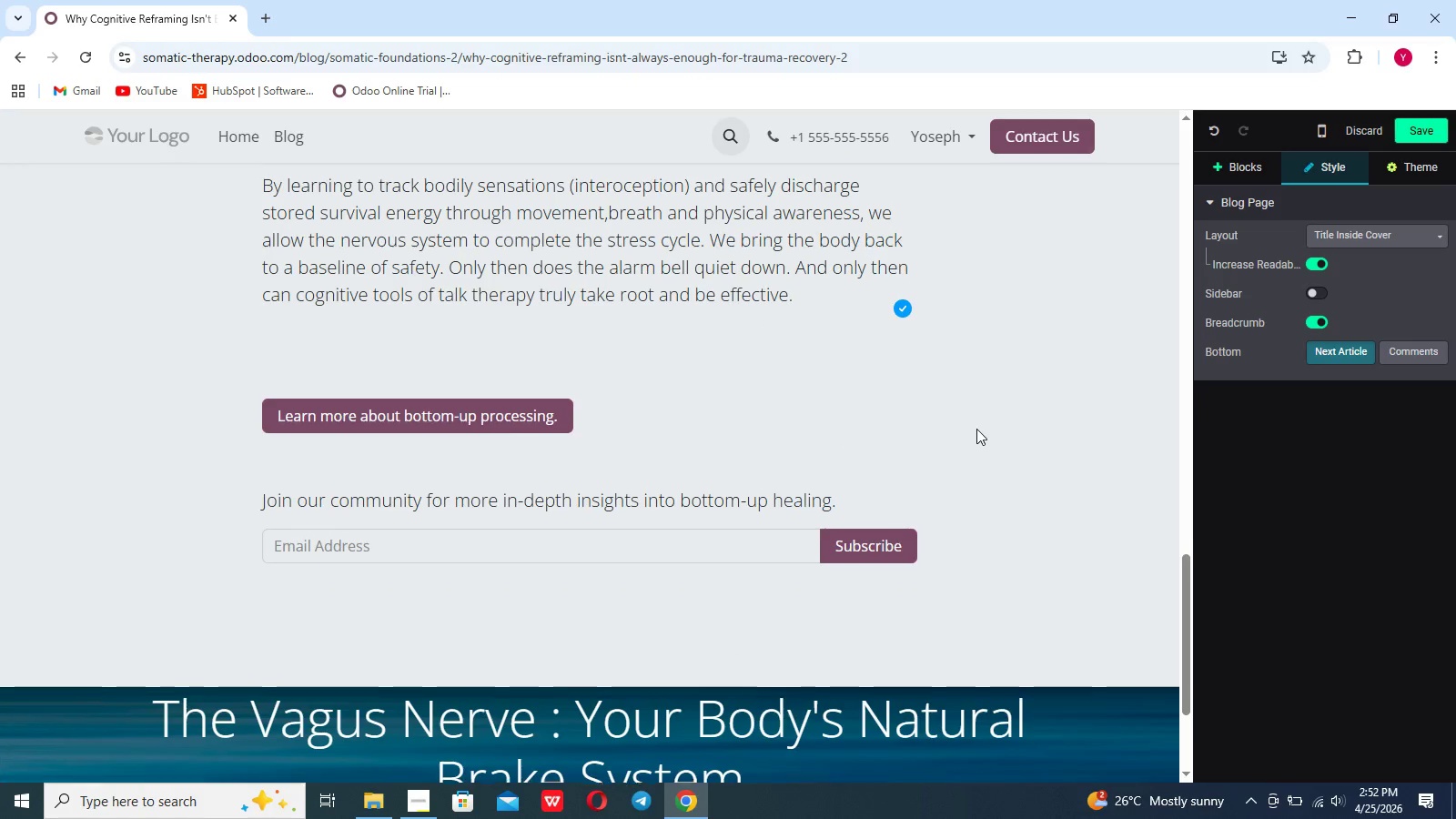 
scroll: coordinate [976, 429], scroll_direction: up, amount: 40.0
 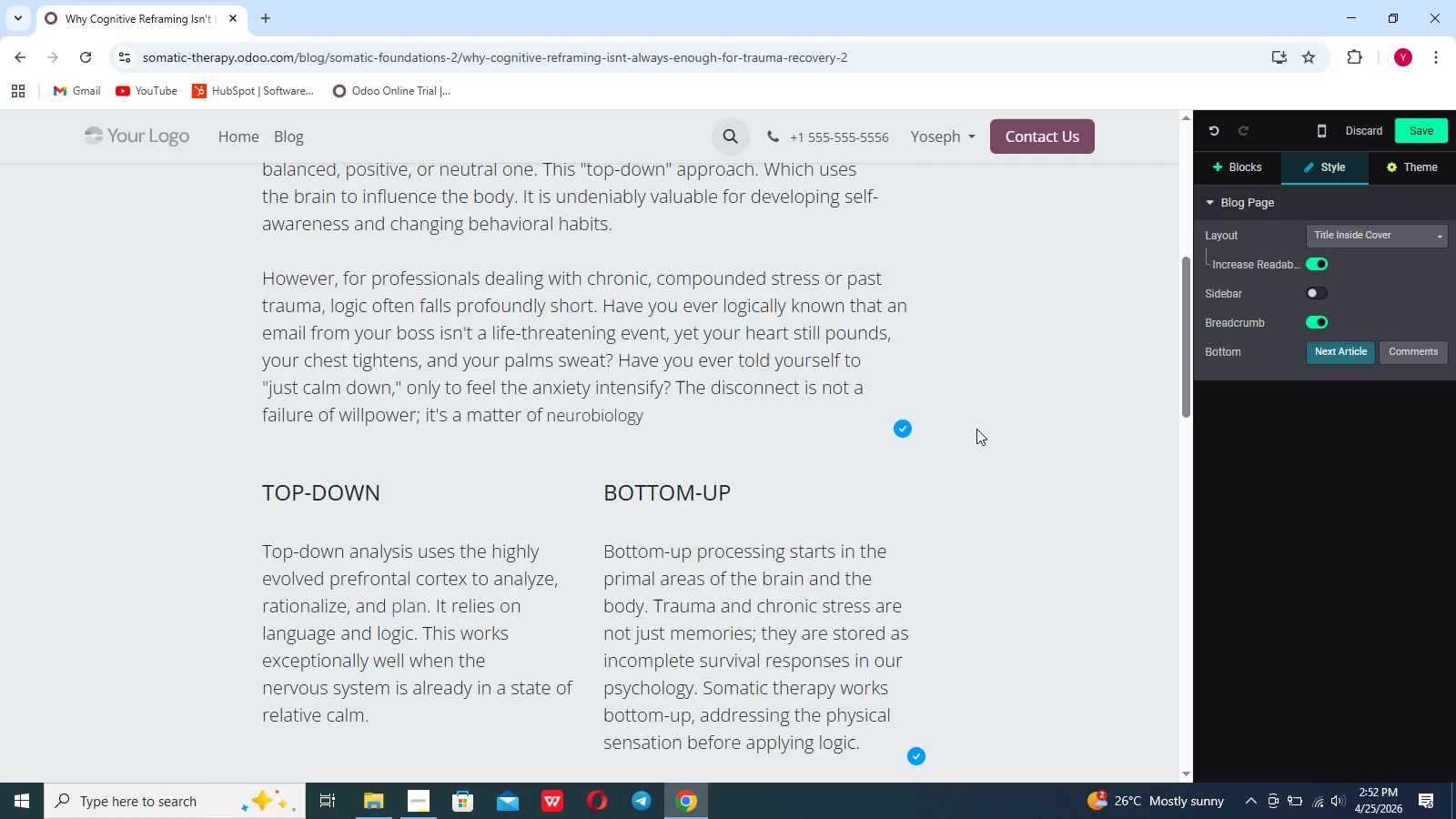 
scroll: coordinate [976, 429], scroll_direction: down, amount: 46.0
 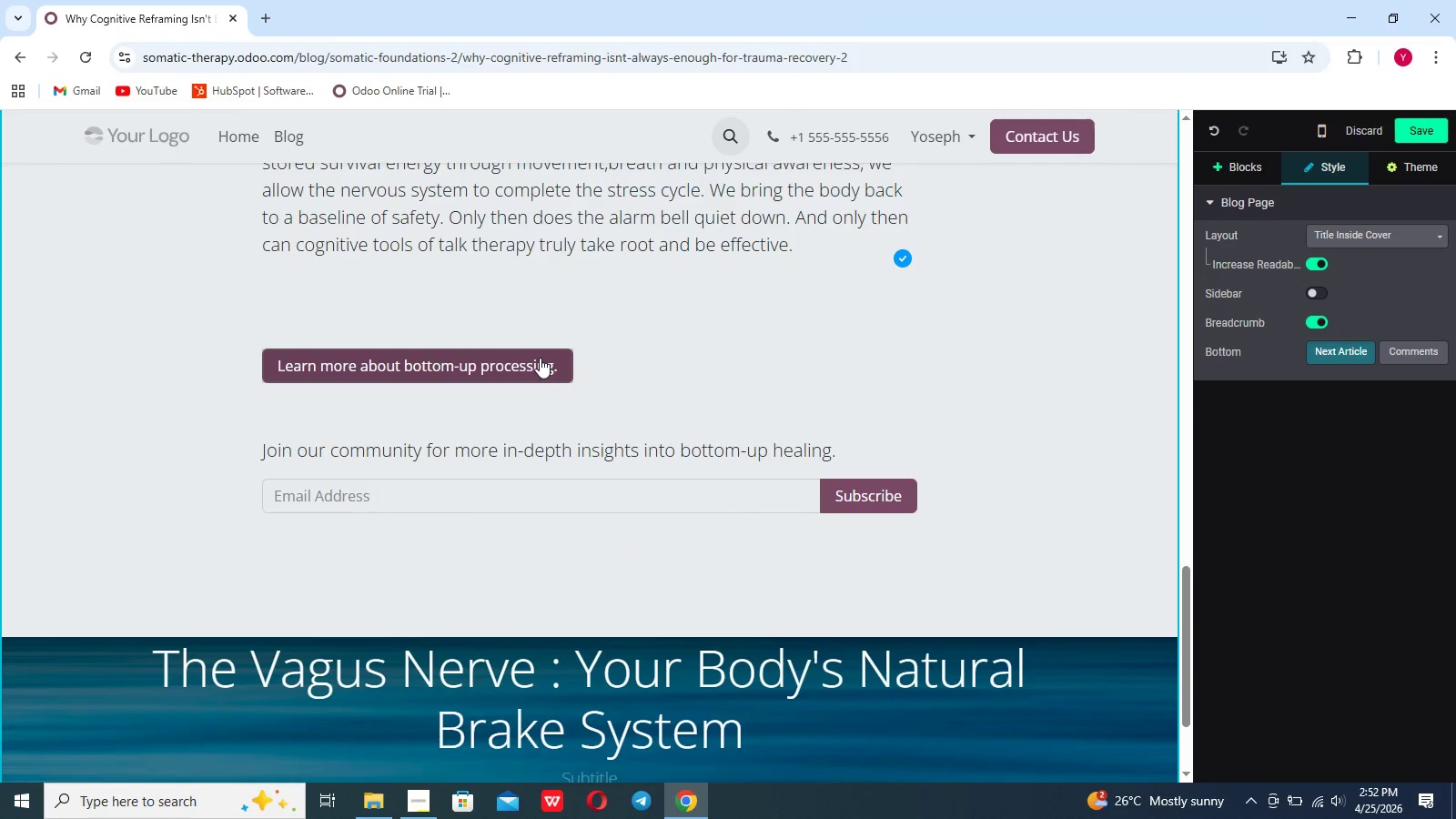 
left_click([545, 379])
 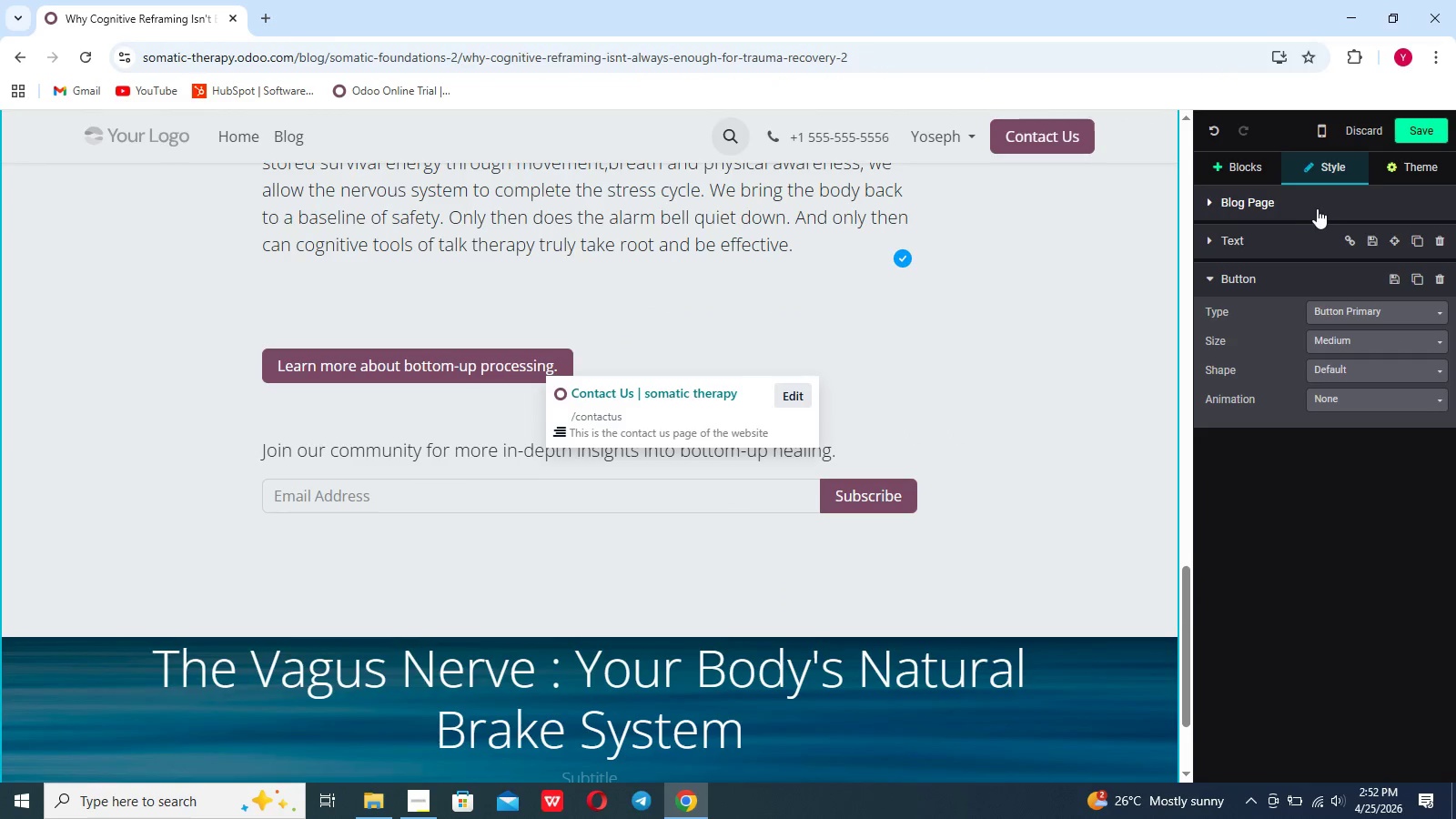 
left_click([1405, 167])
 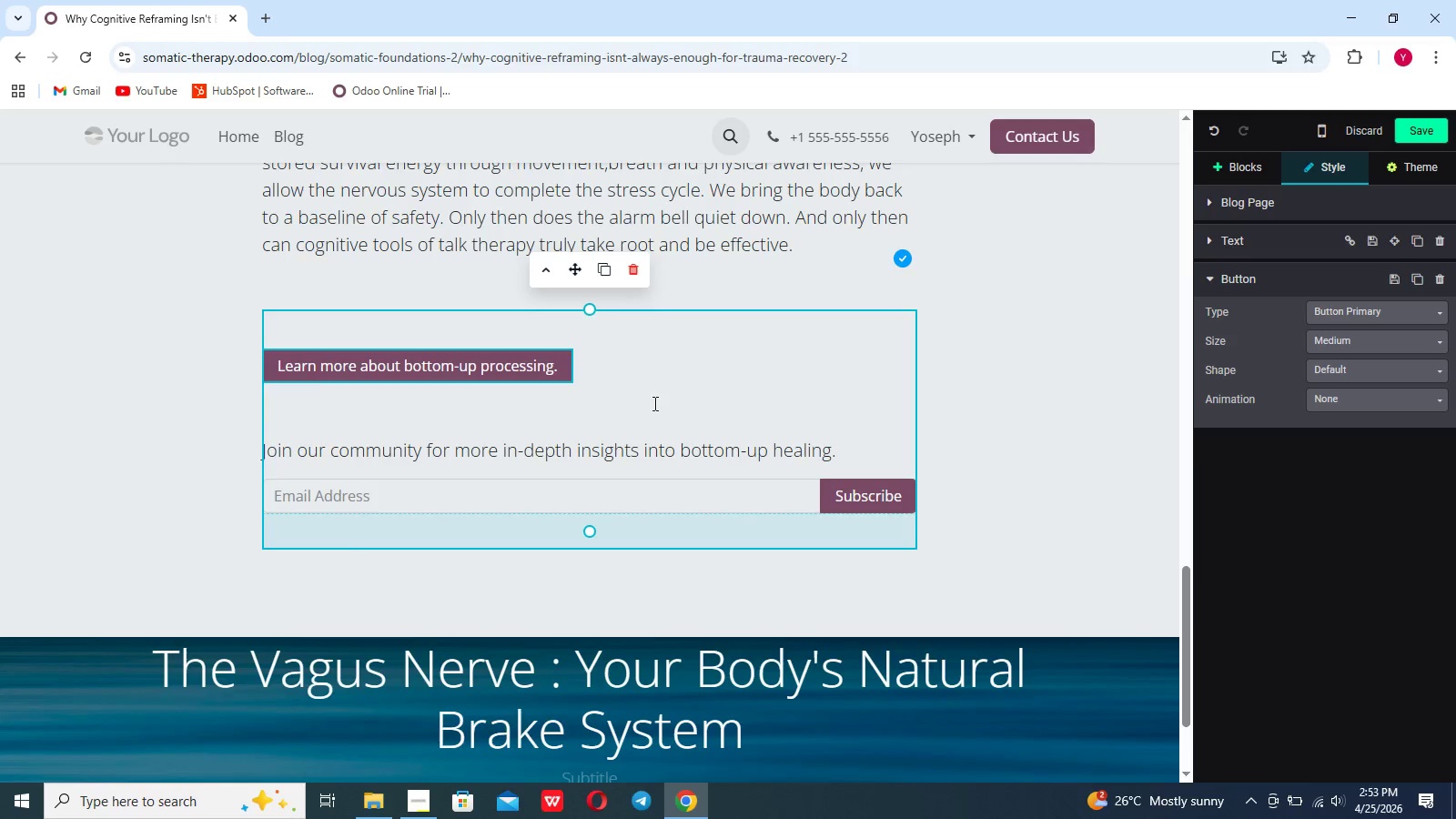 
wait(6.14)
 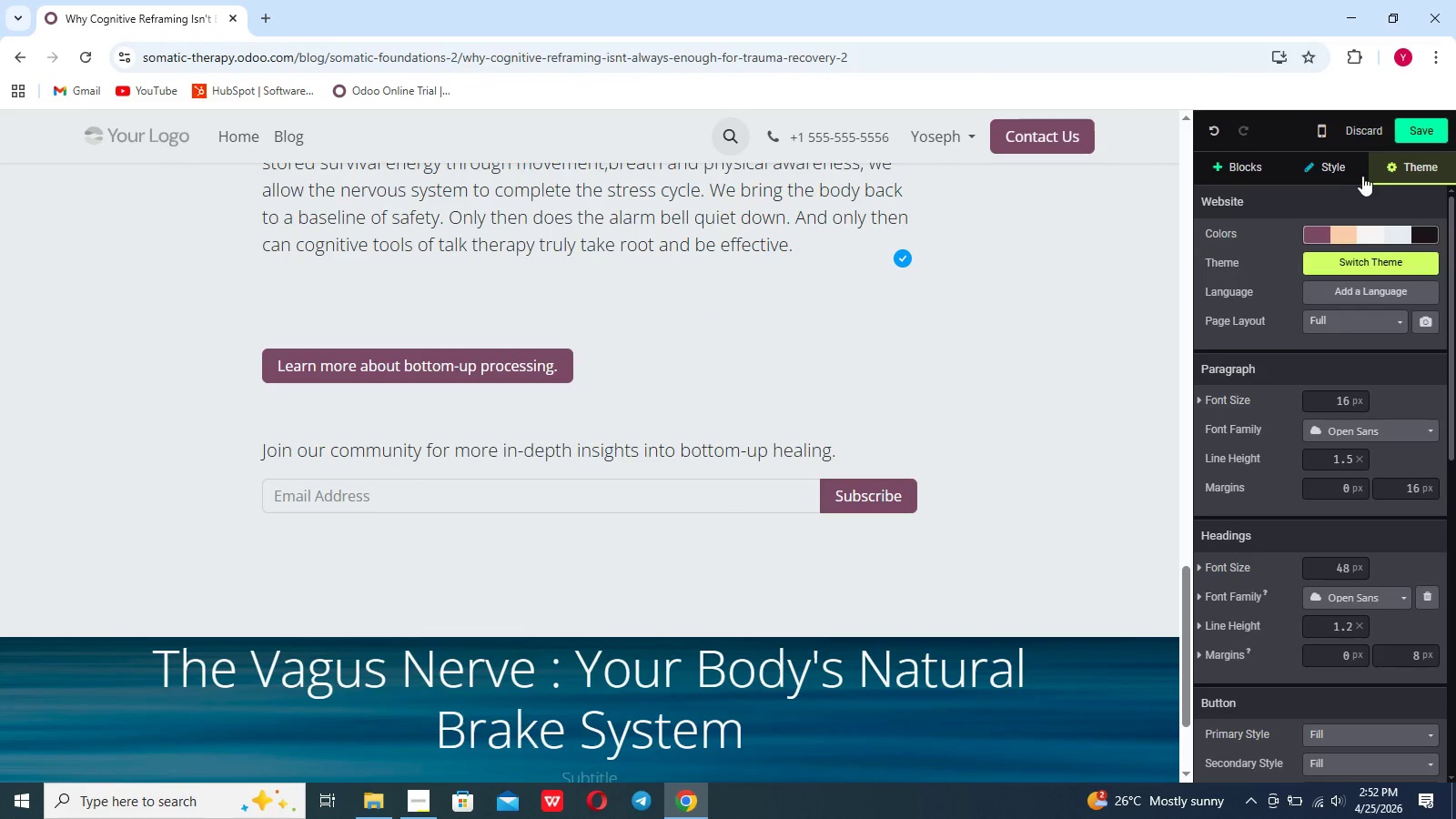 
left_click([1317, 397])
 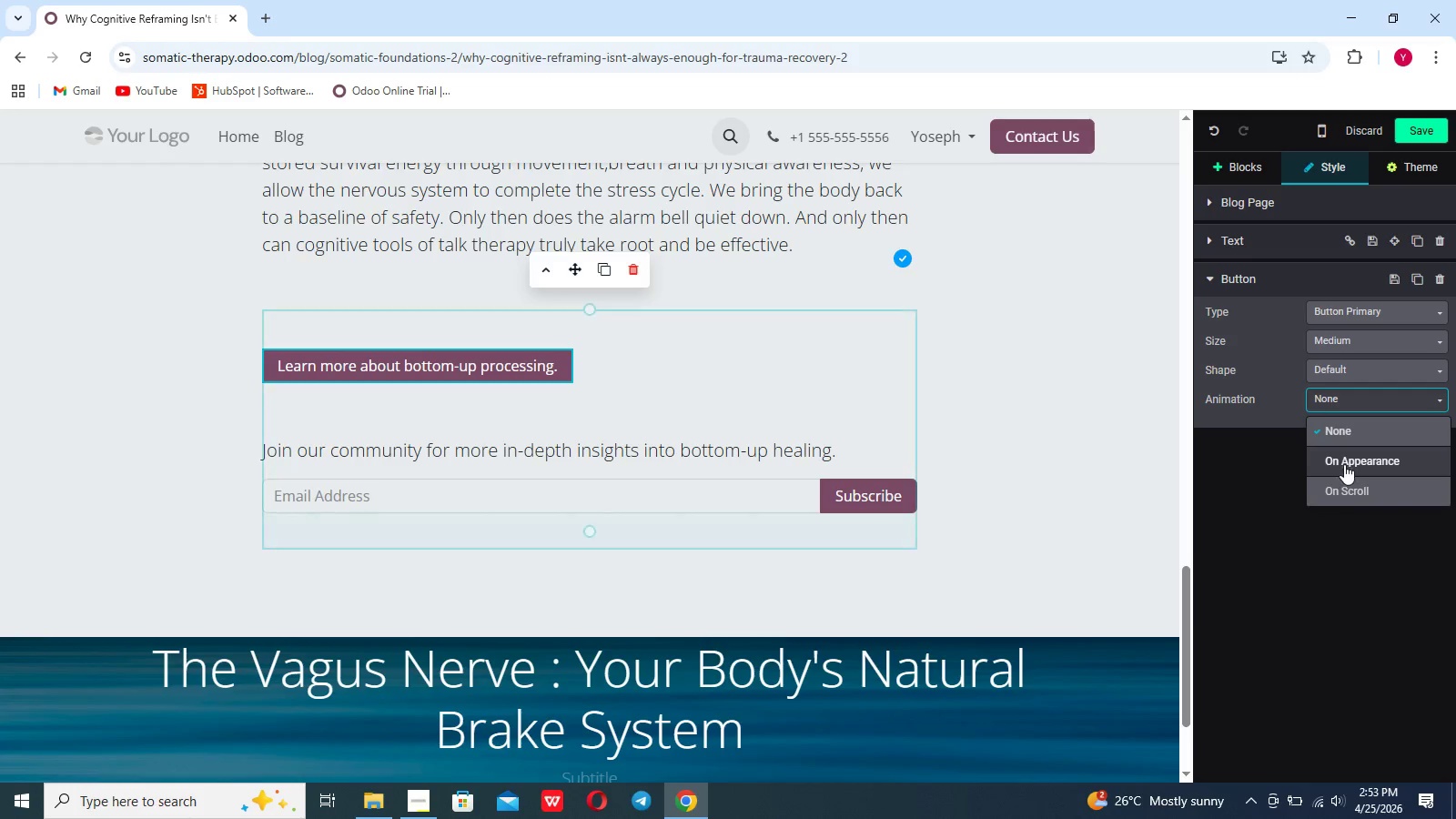 
left_click([1344, 464])
 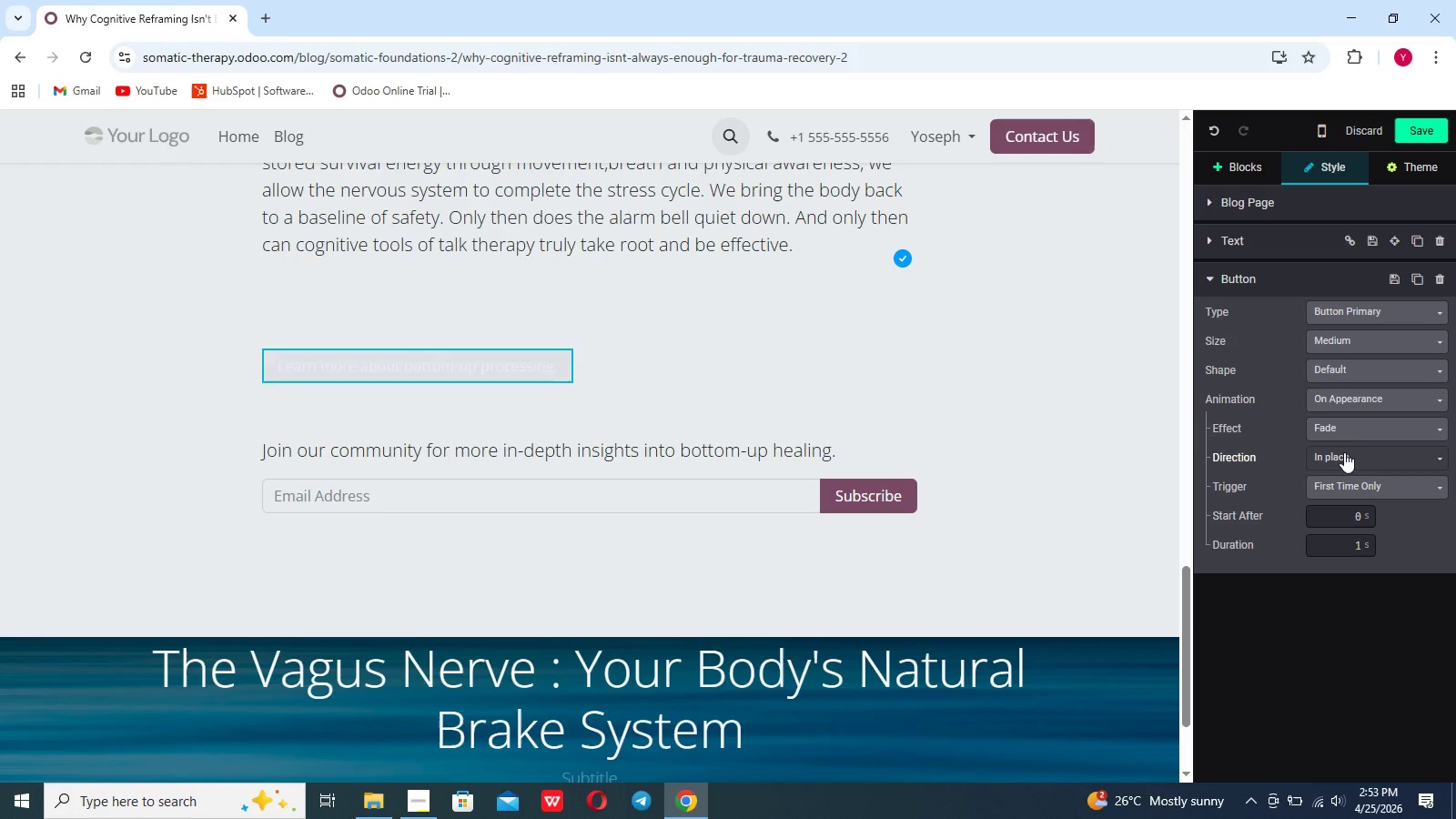 
mouse_move([1345, 461])
 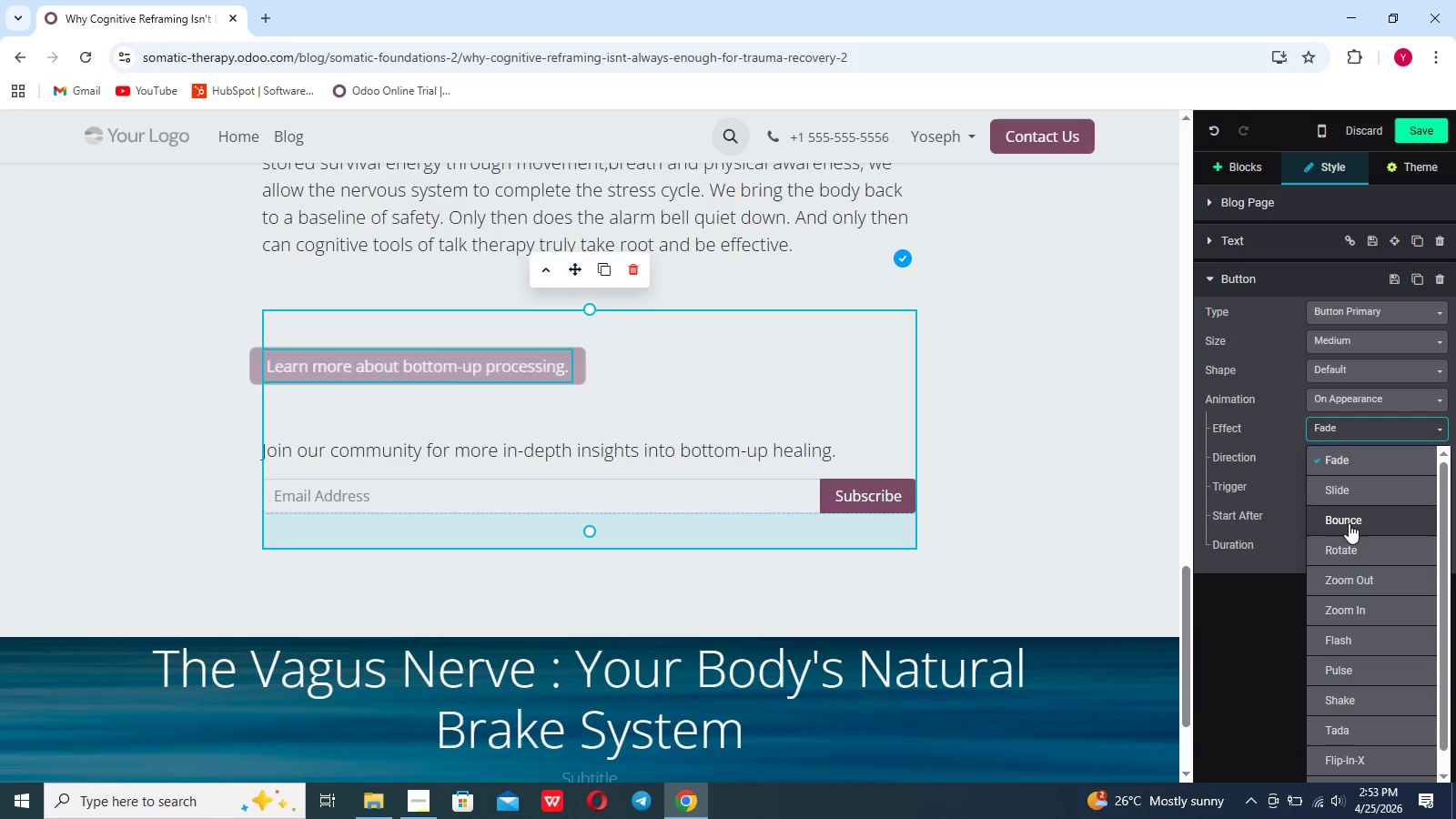 
left_click([1349, 523])
 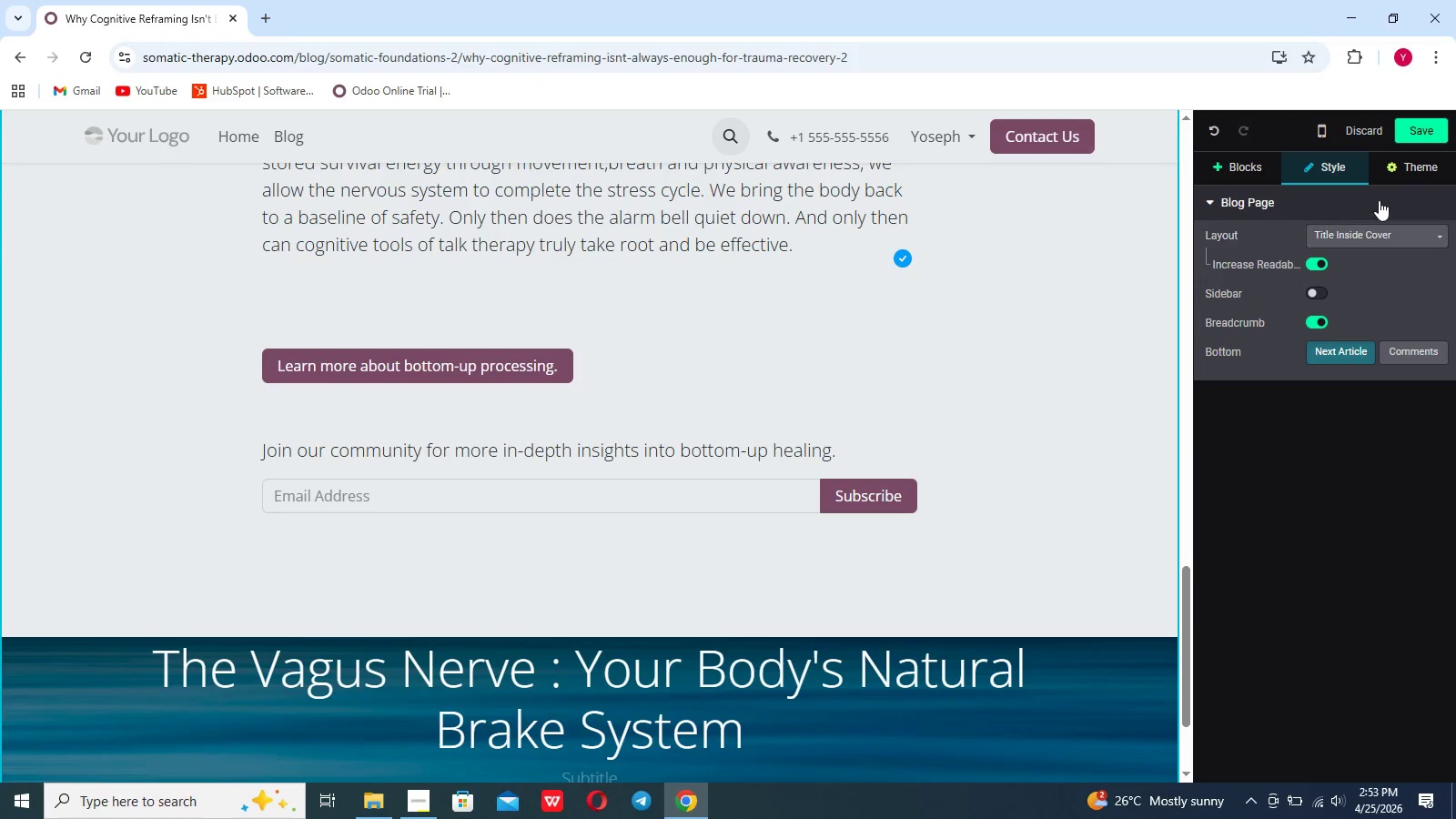 
left_click([1424, 133])
 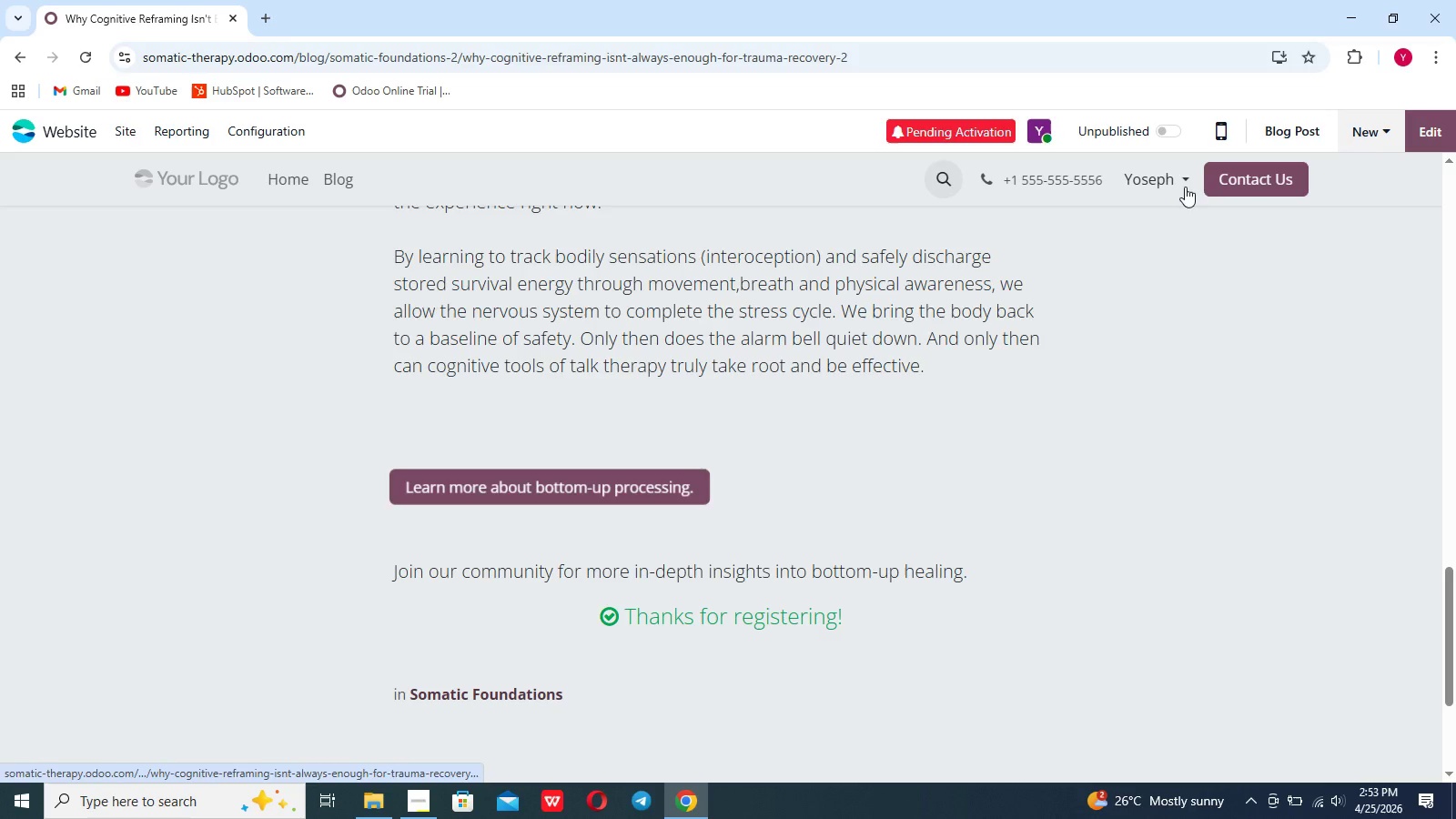 
scroll: coordinate [1121, 310], scroll_direction: up, amount: 6.0
 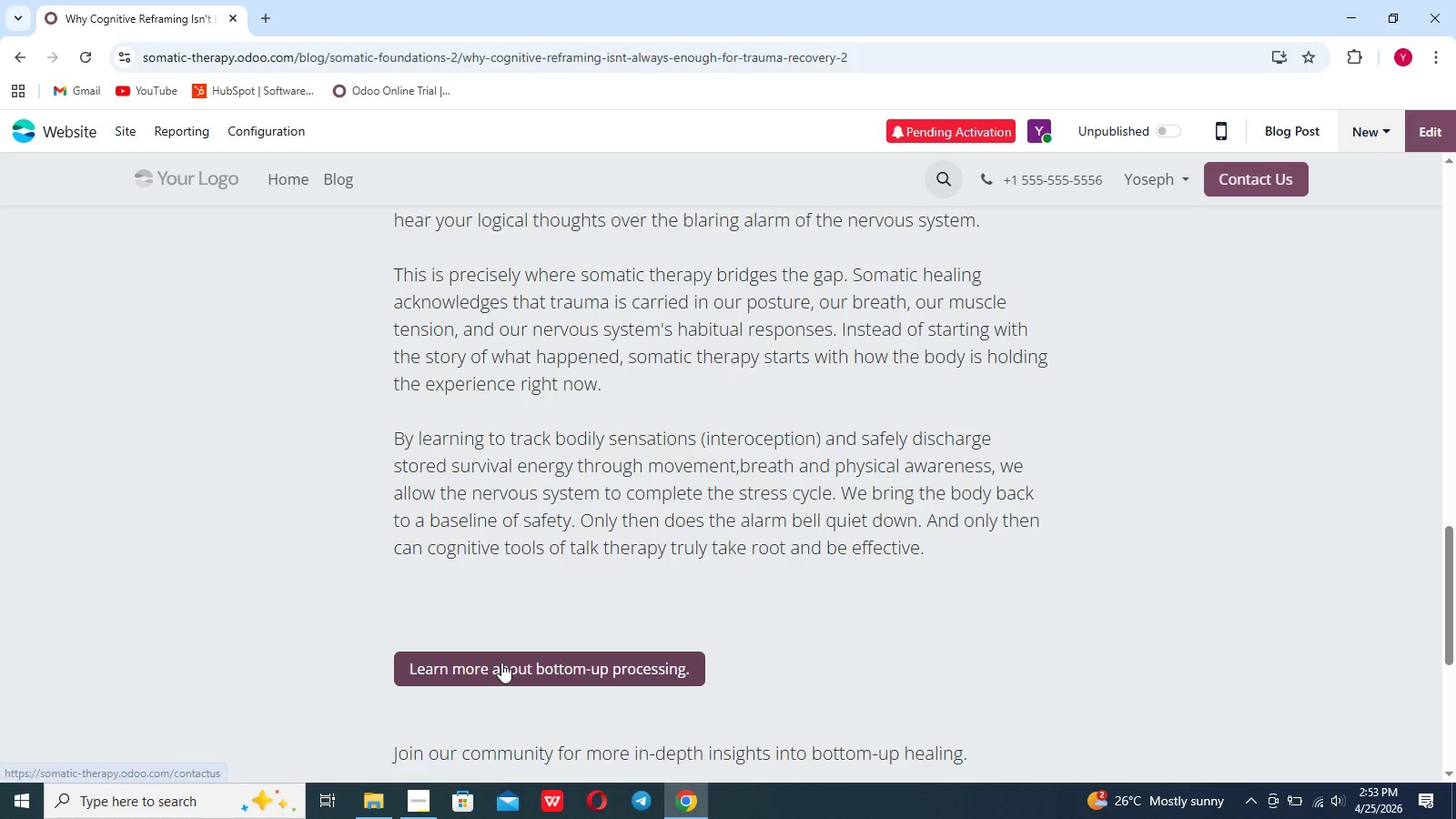 